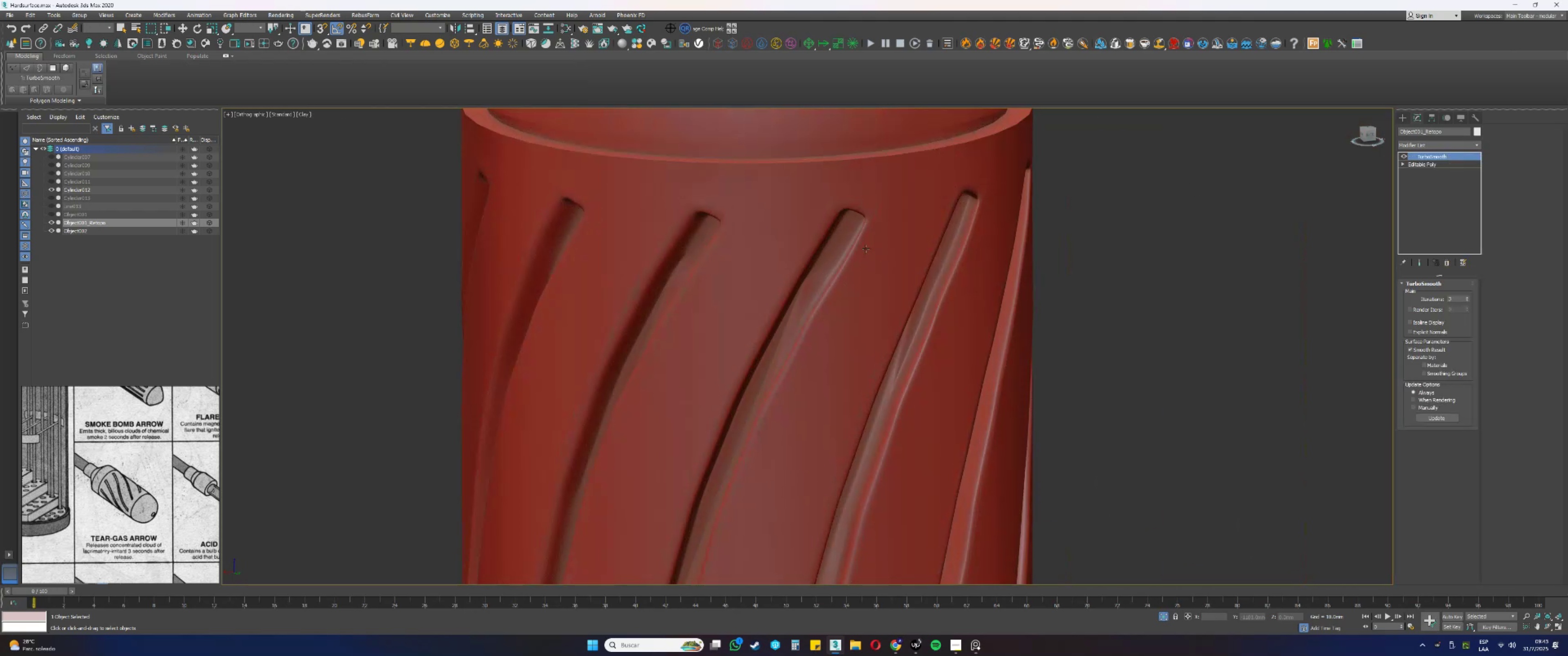 
scroll: coordinate [810, 241], scroll_direction: down, amount: 5.0
 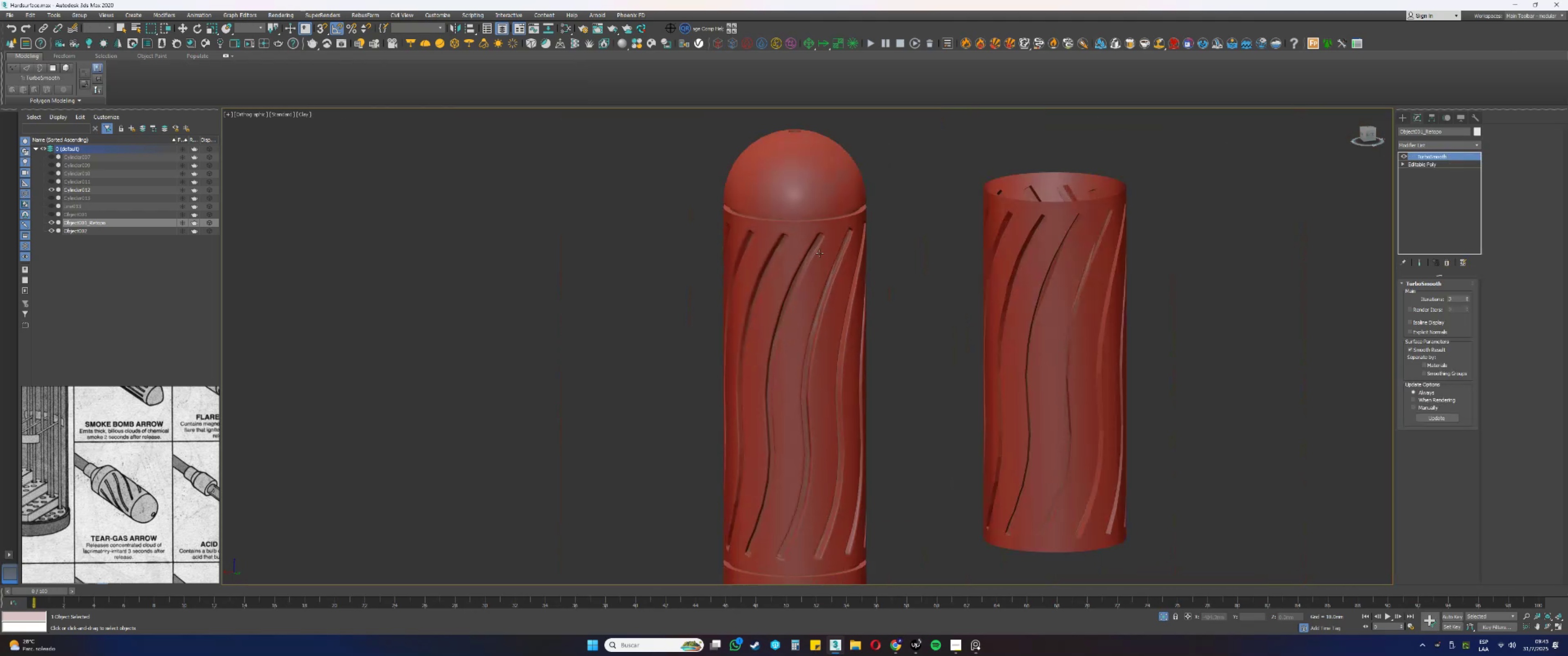 
hold_key(key=AltLeft, duration=1.33)
 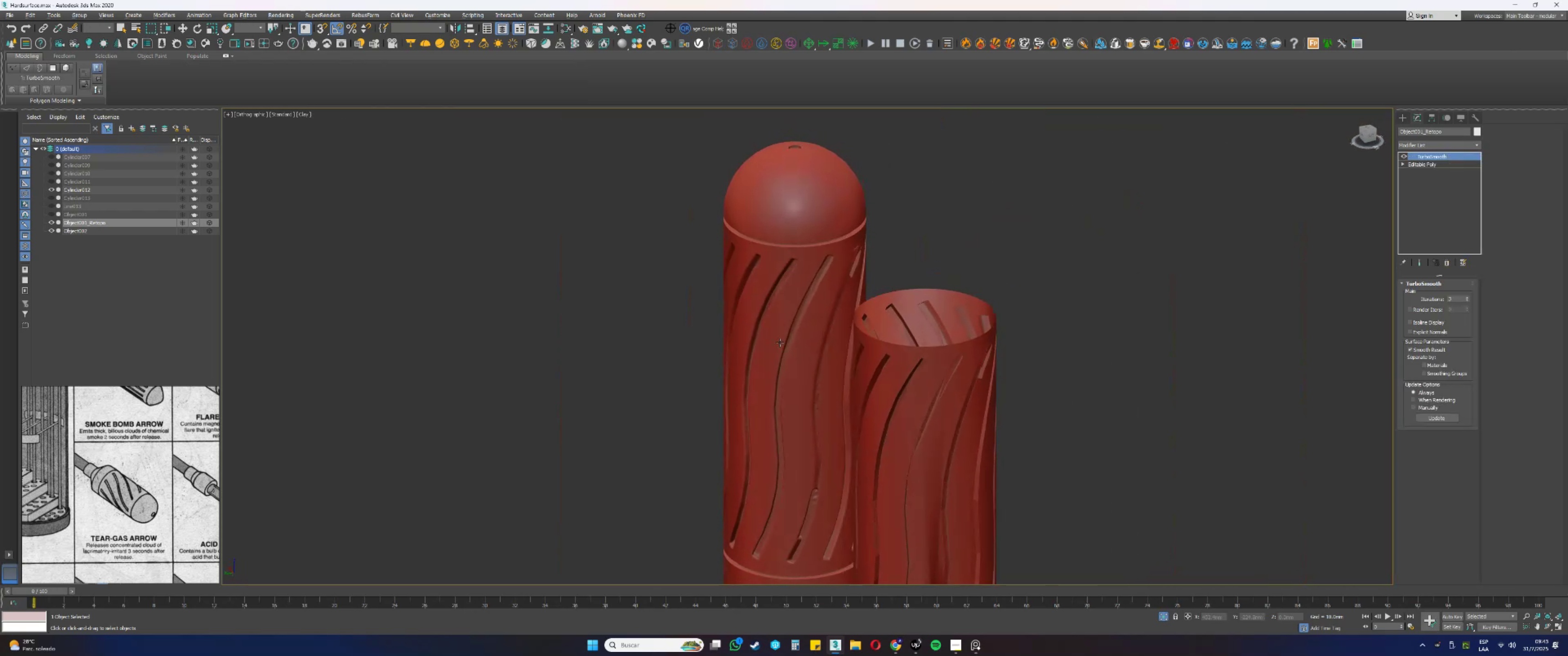 
key(Alt+AltLeft)
 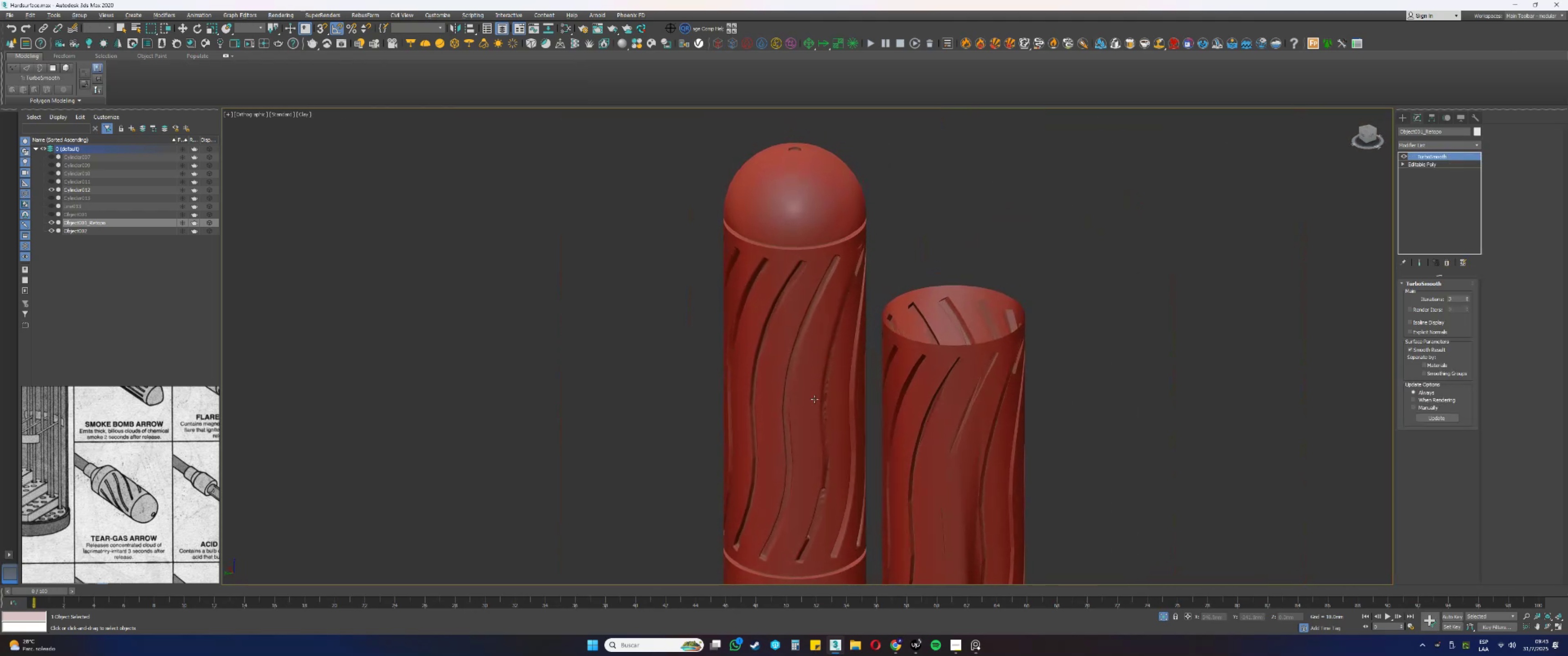 
scroll: coordinate [821, 388], scroll_direction: up, amount: 5.0
 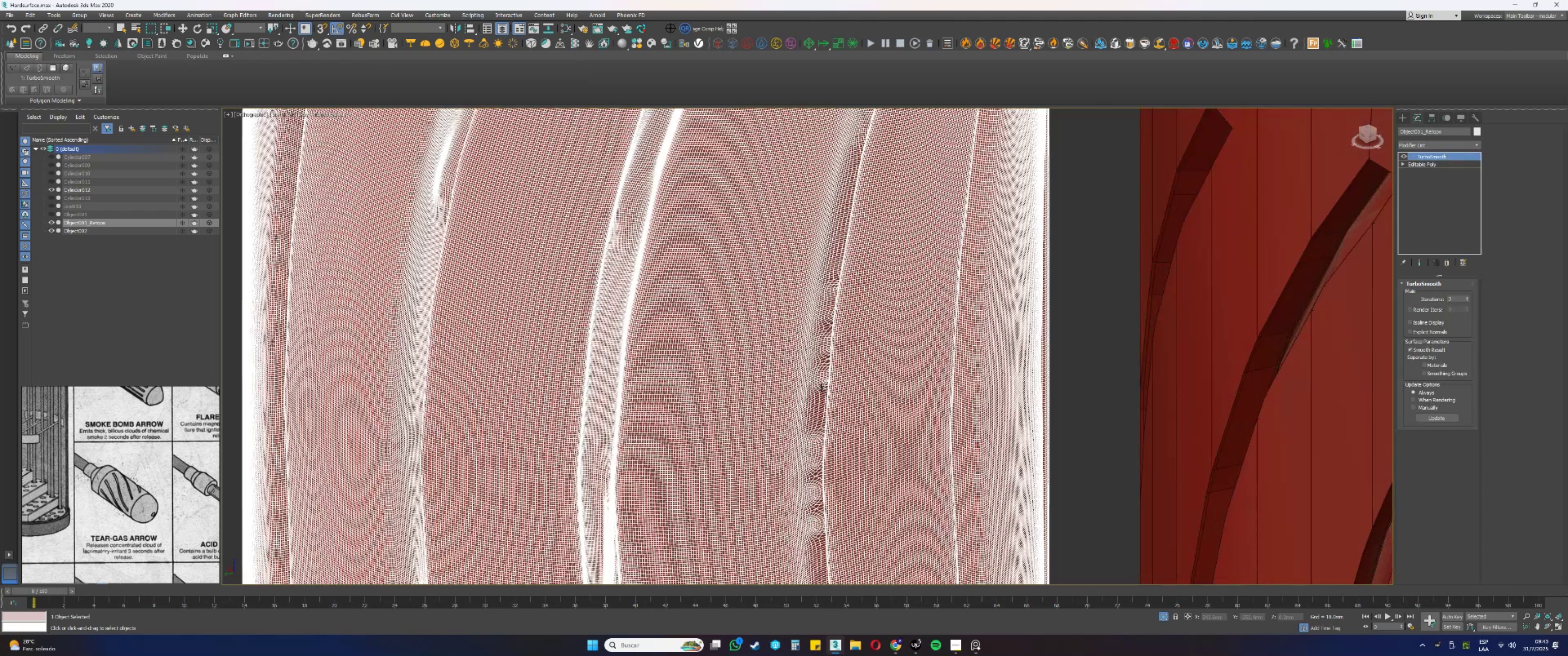 
key(F4)
 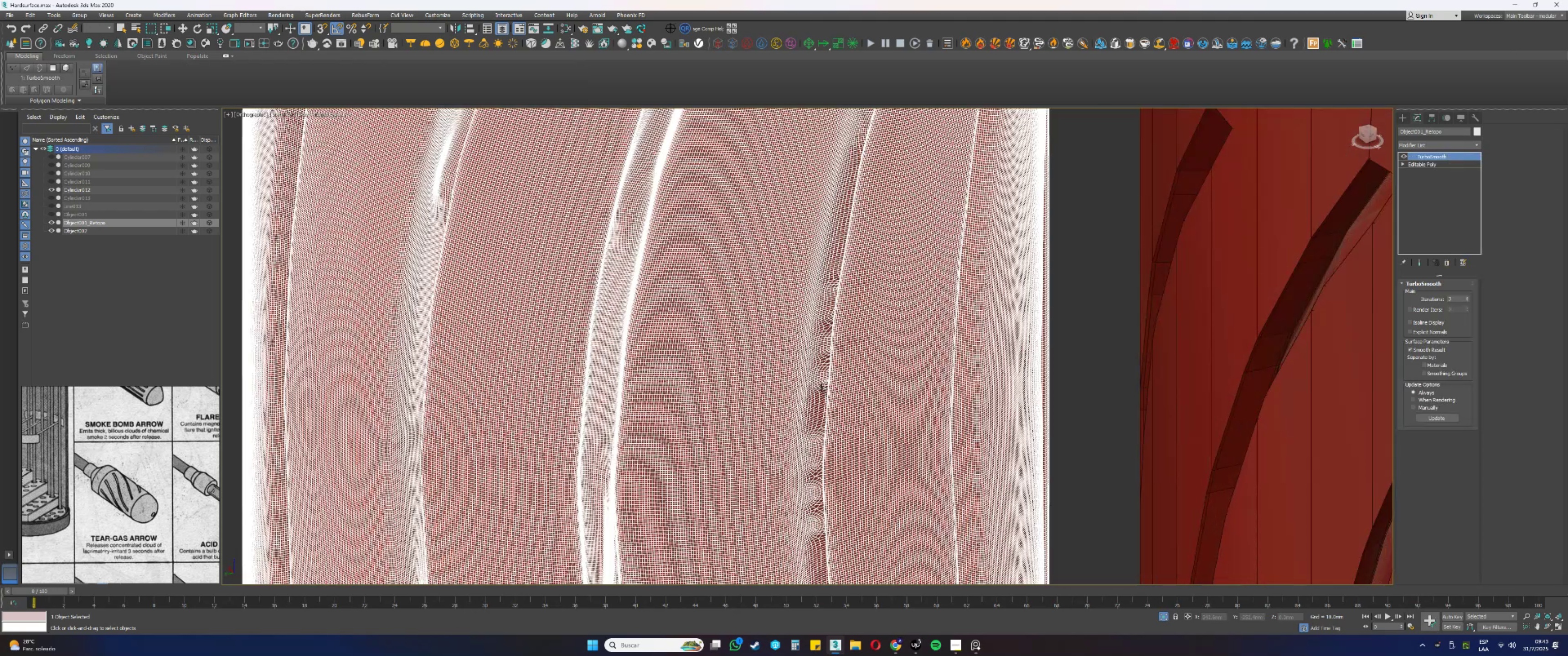 
key(F4)
 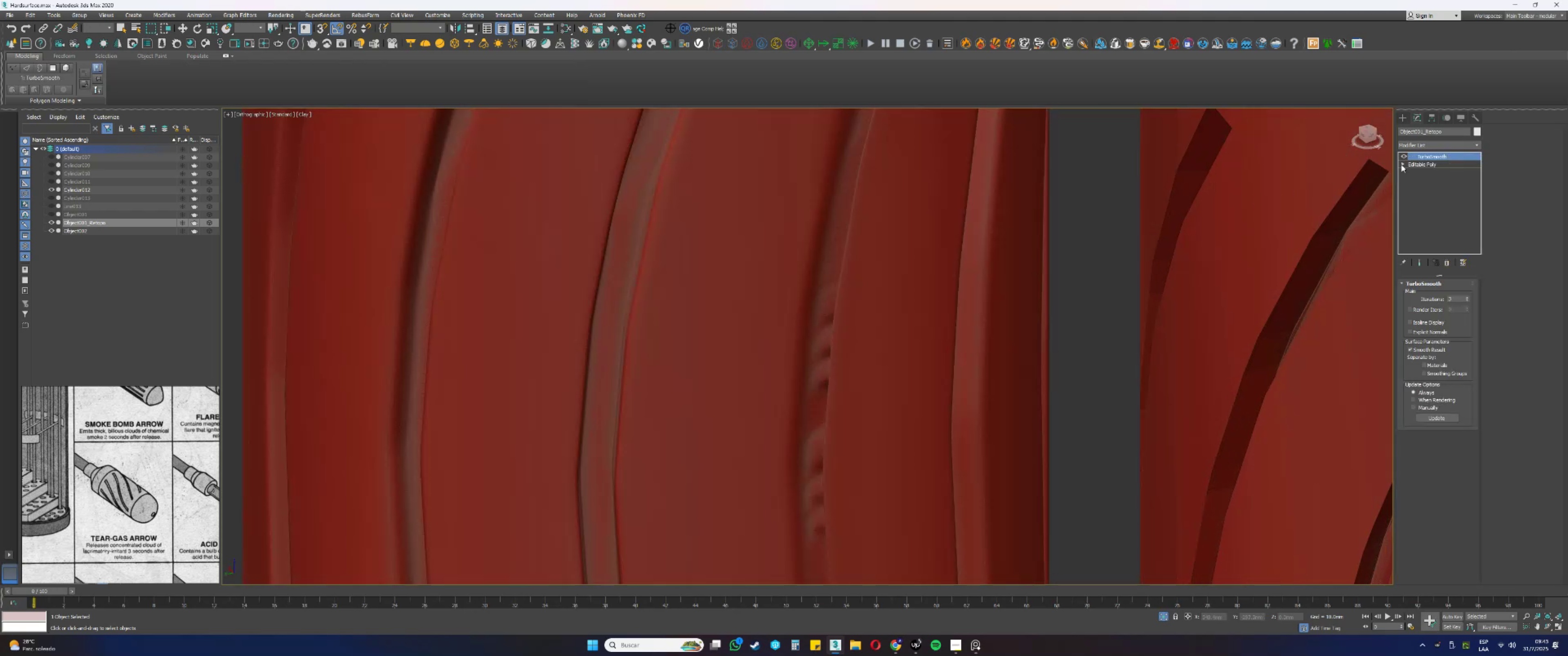 
left_click([1402, 156])
 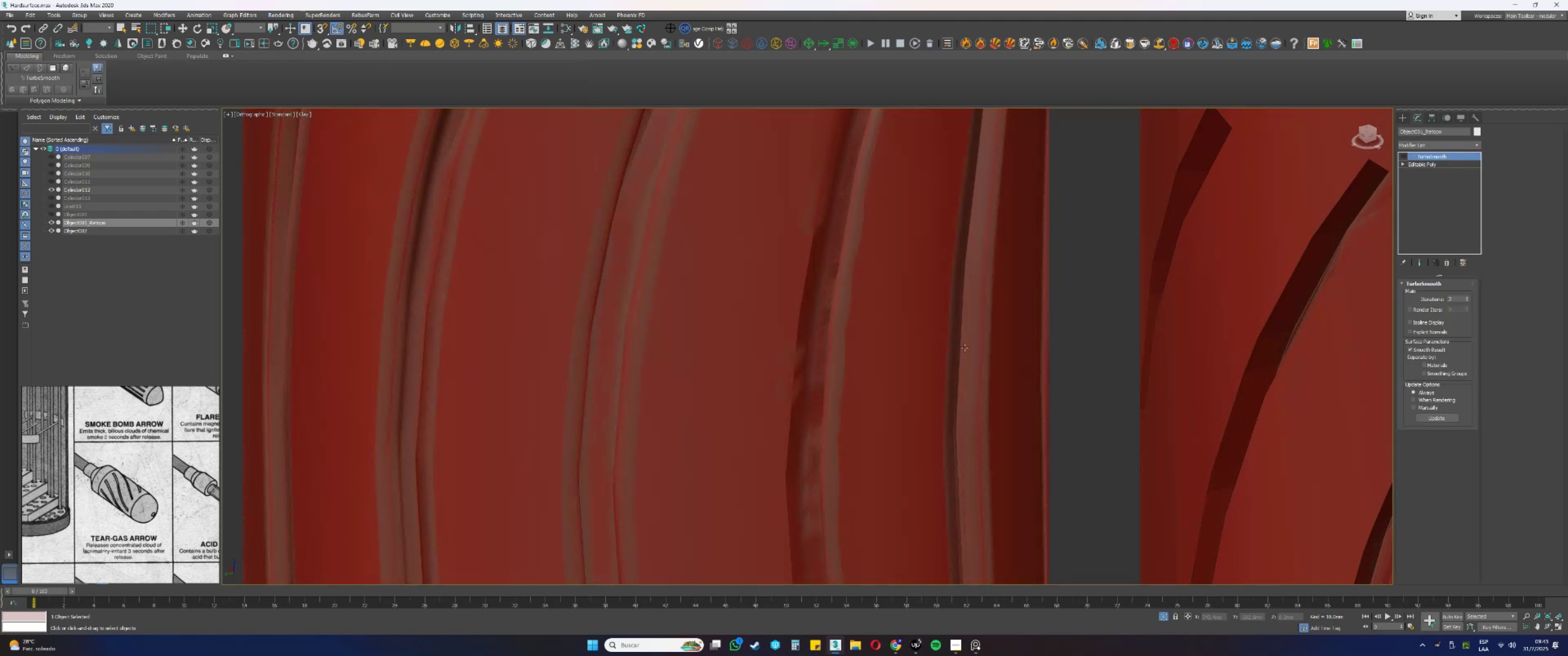 
key(F4)
 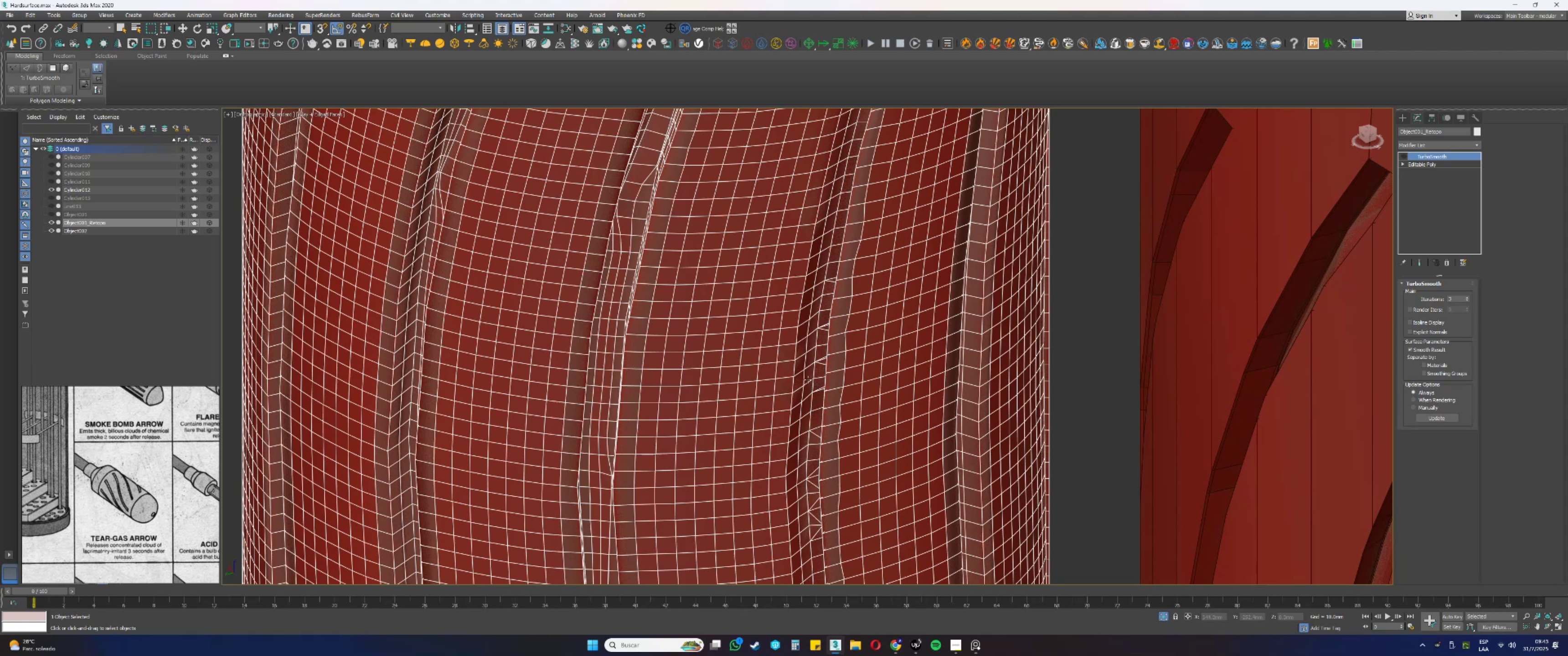 
hold_key(key=AltLeft, duration=0.39)
 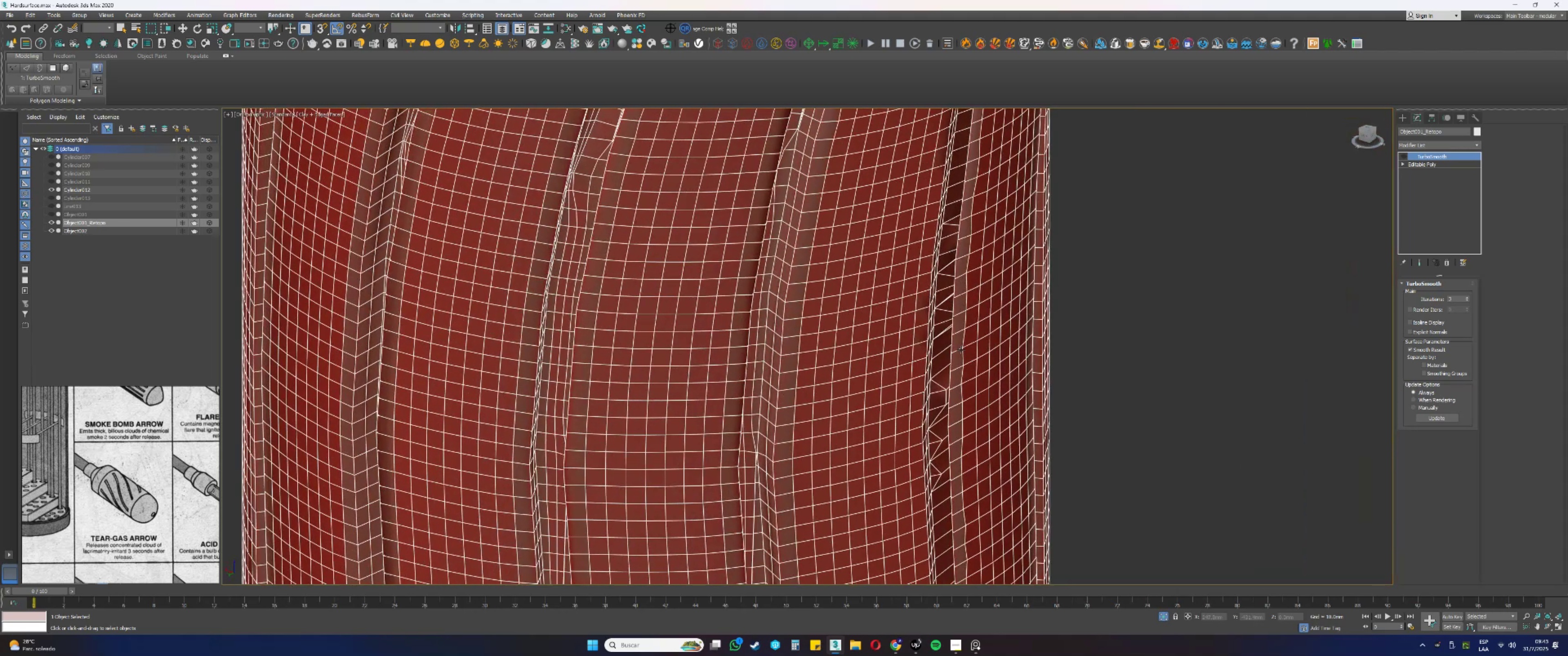 
scroll: coordinate [960, 349], scroll_direction: down, amount: 5.0
 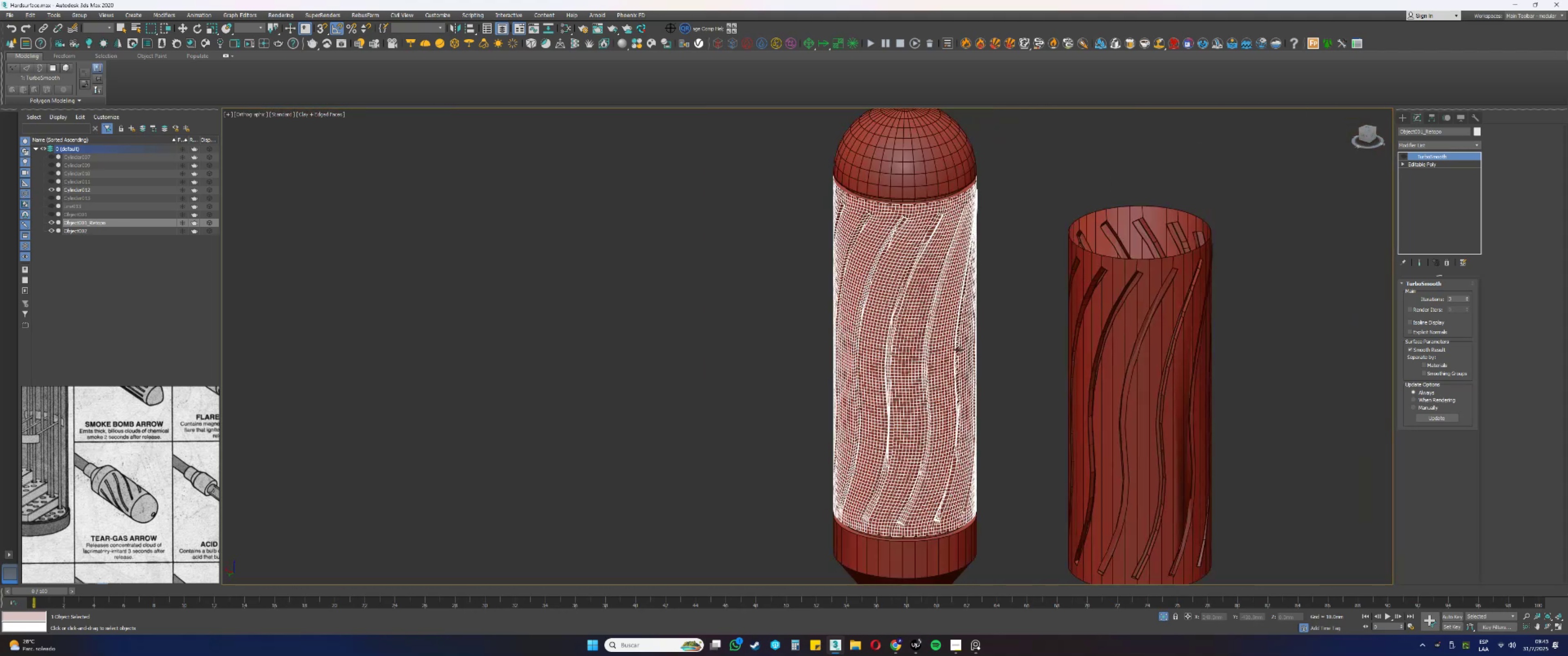 
hold_key(key=AltLeft, duration=0.96)
 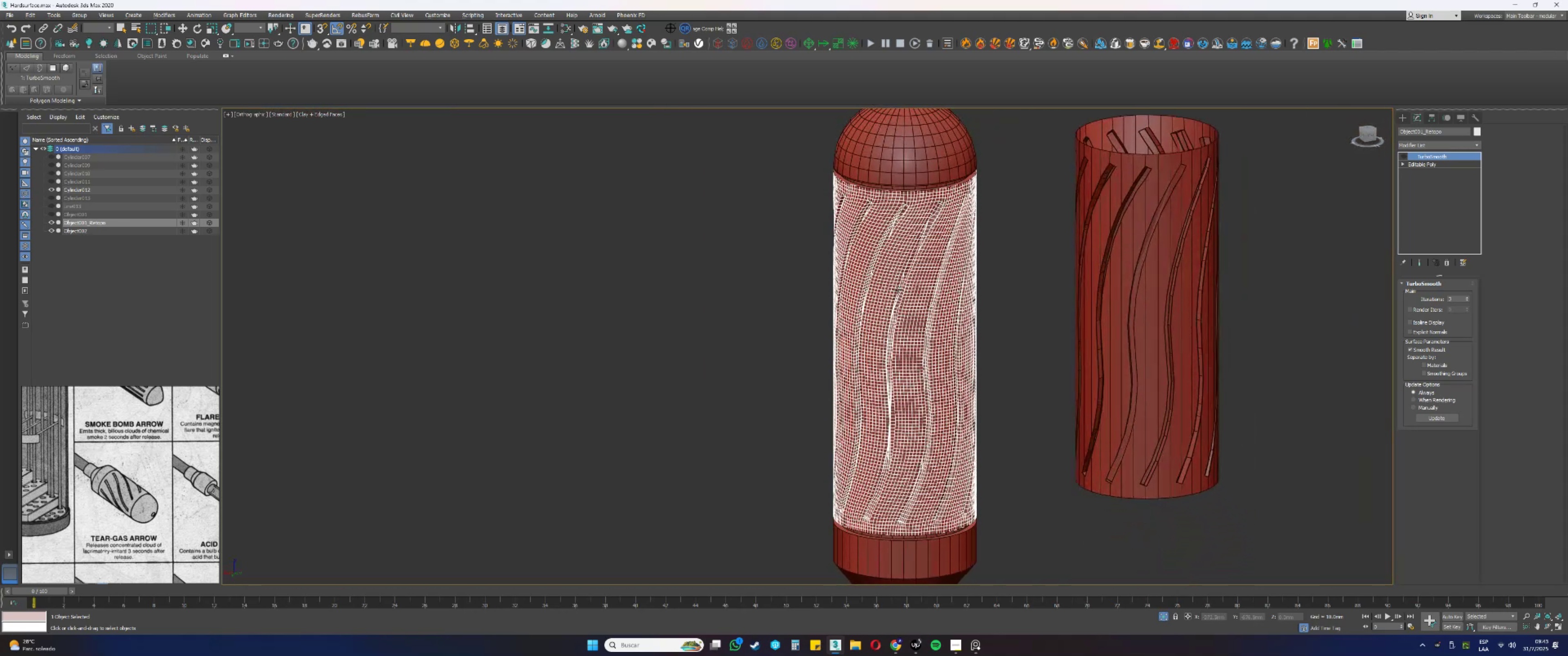 
scroll: coordinate [907, 275], scroll_direction: up, amount: 5.0
 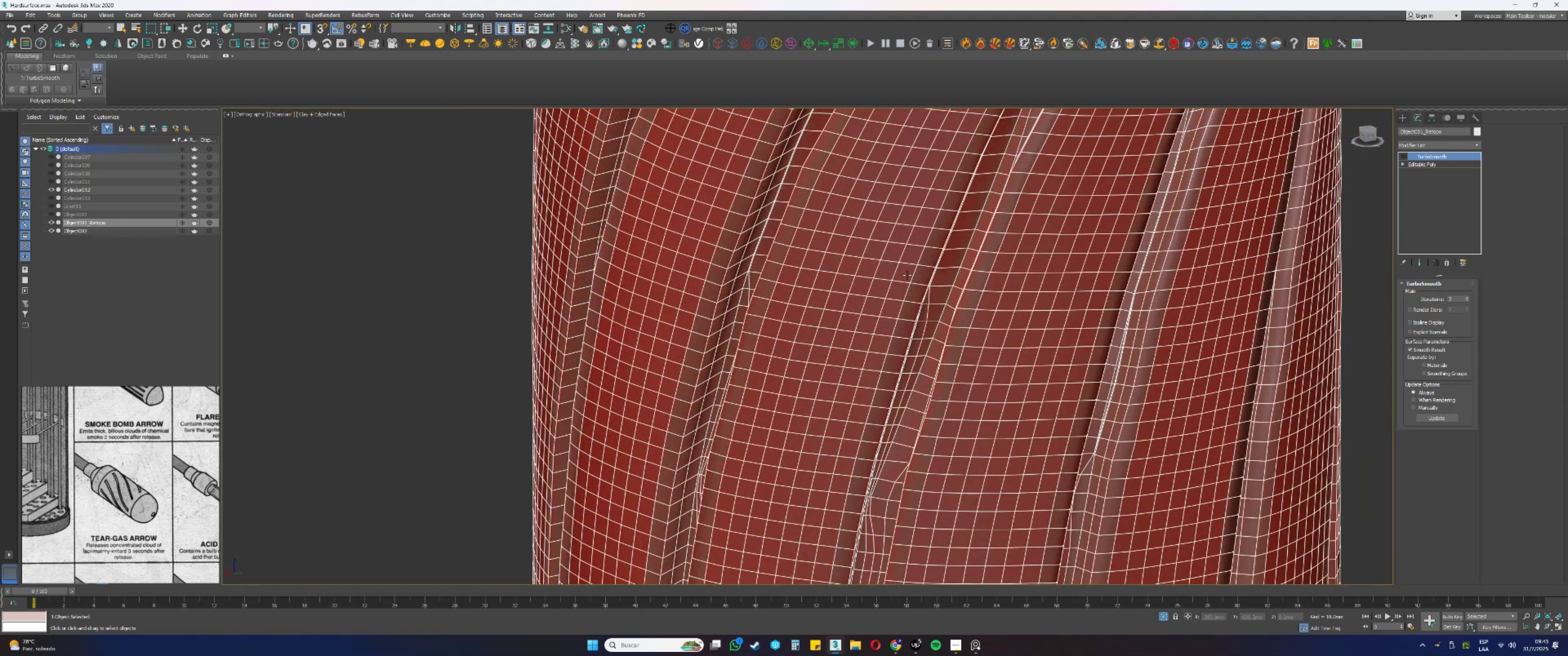 
key(F4)
 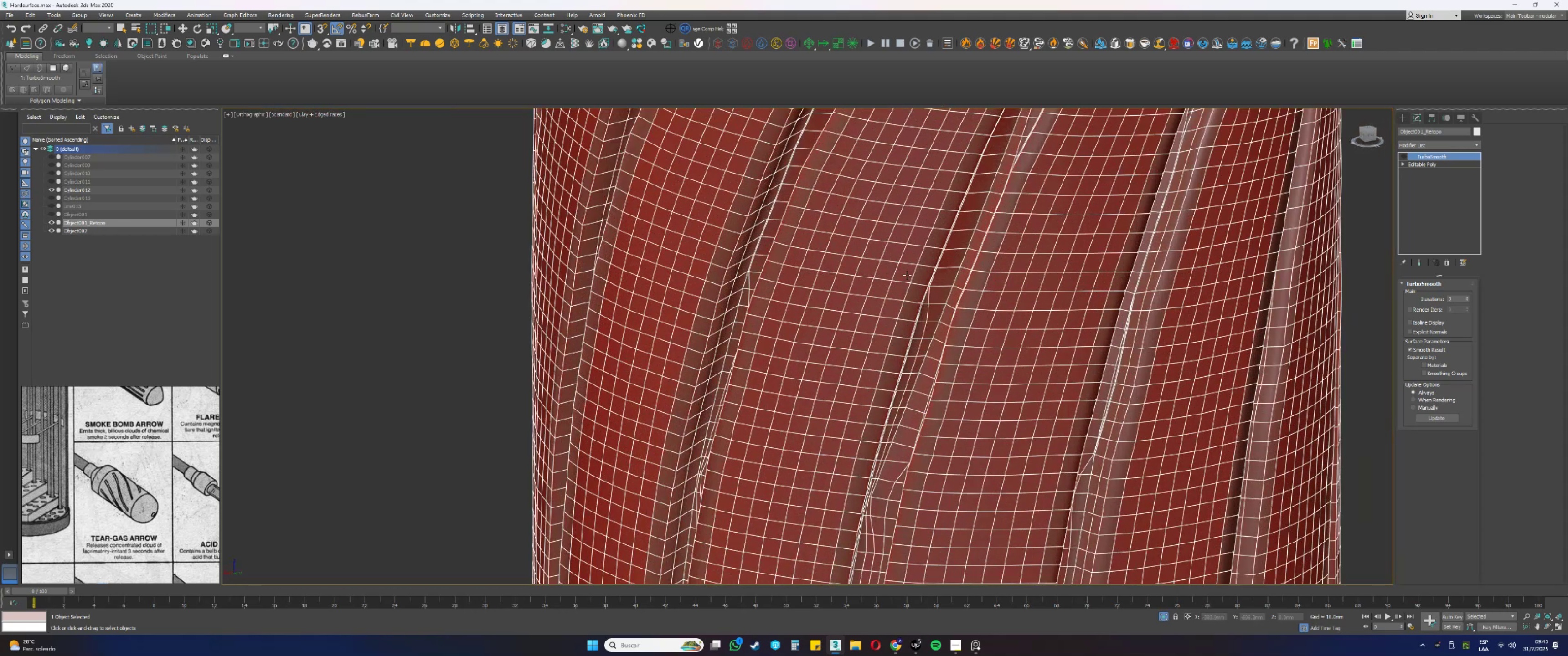 
scroll: coordinate [888, 289], scroll_direction: down, amount: 4.0
 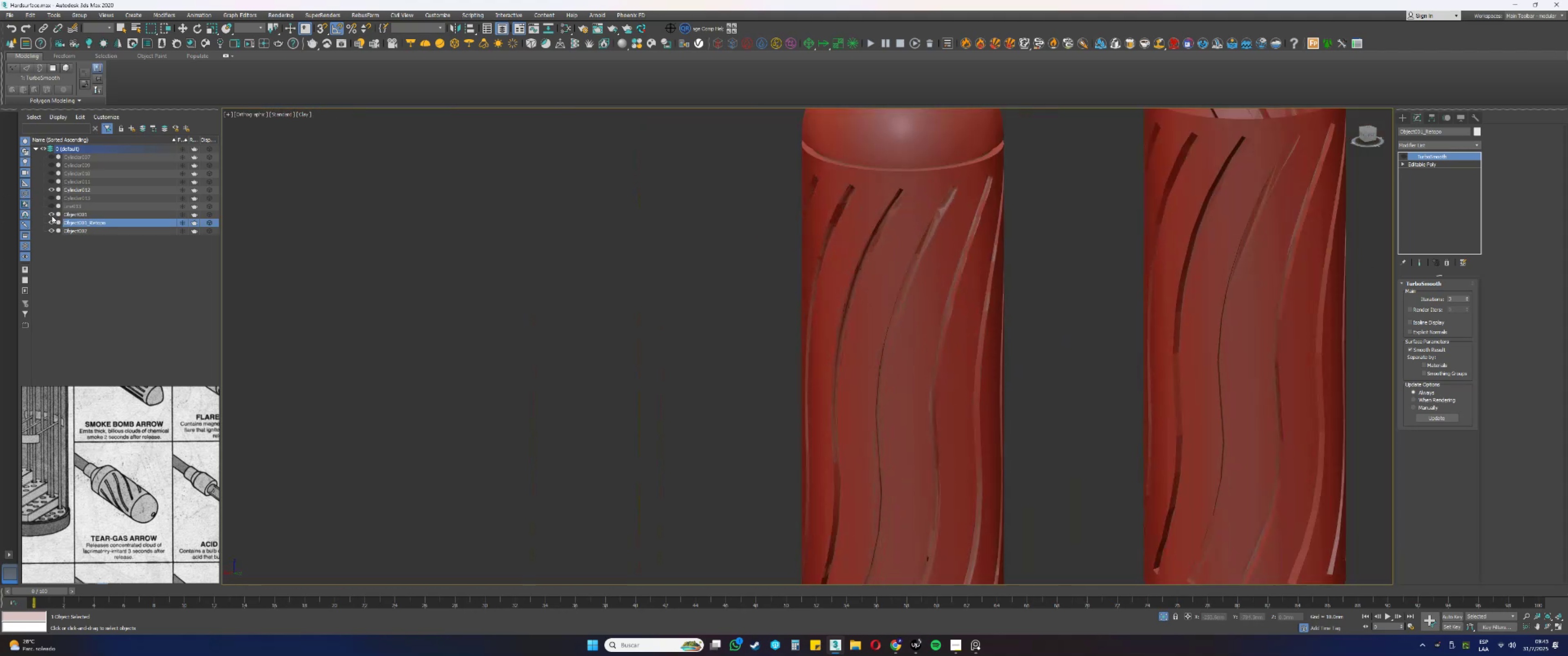 
key(Delete)
 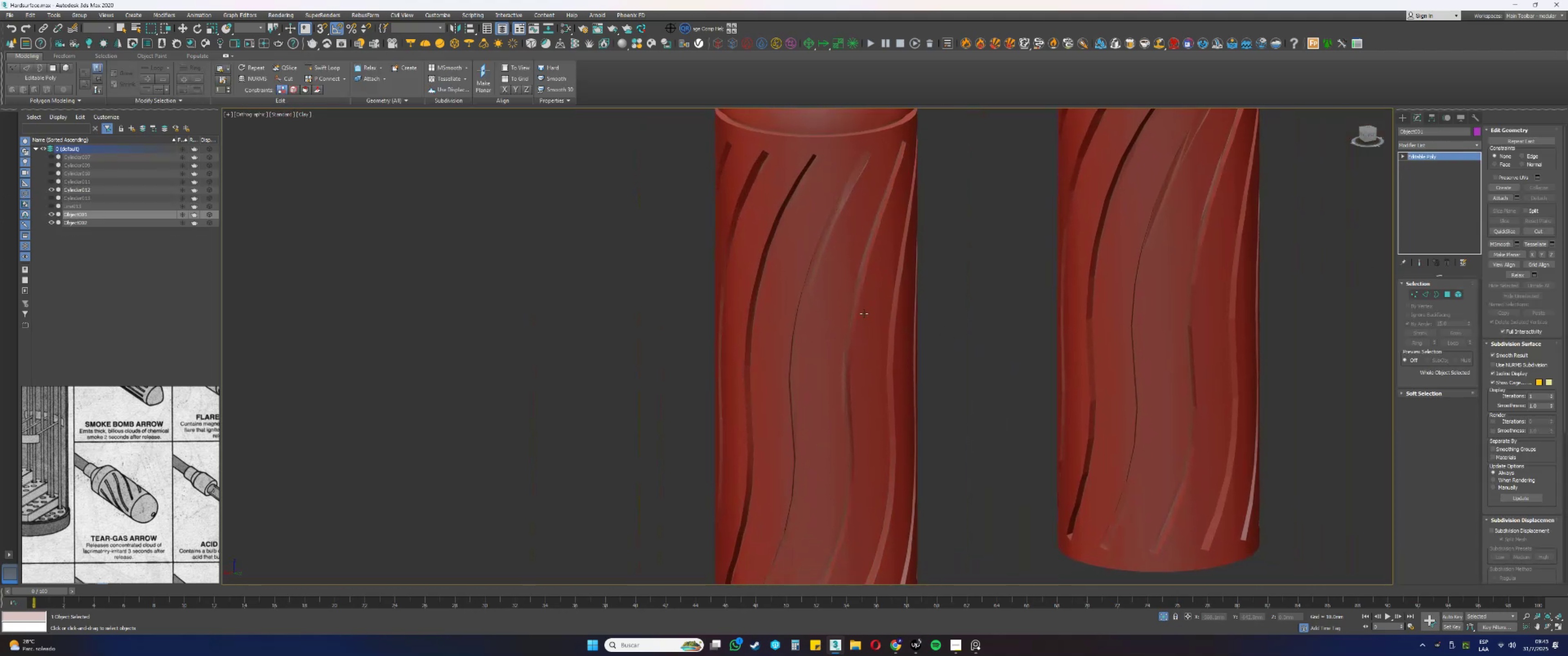 
key(F4)
 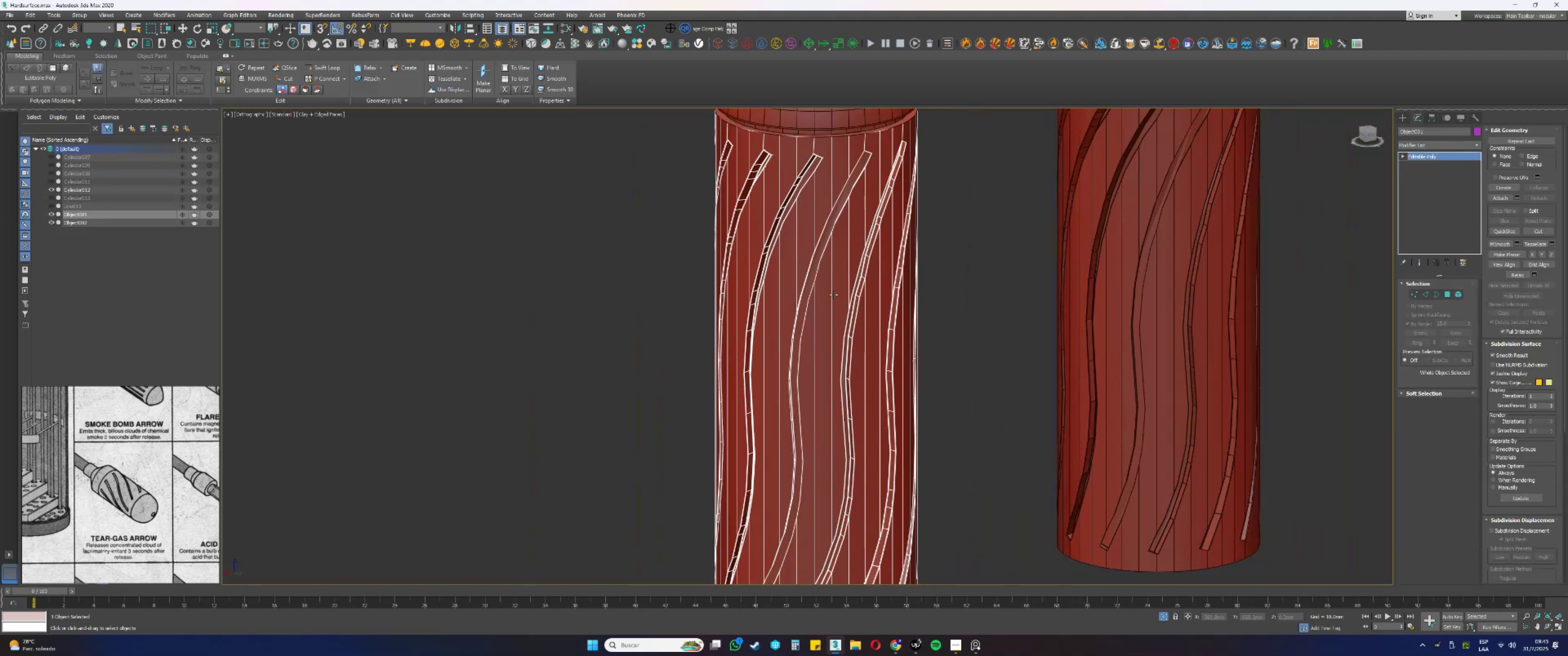 
key(F4)
 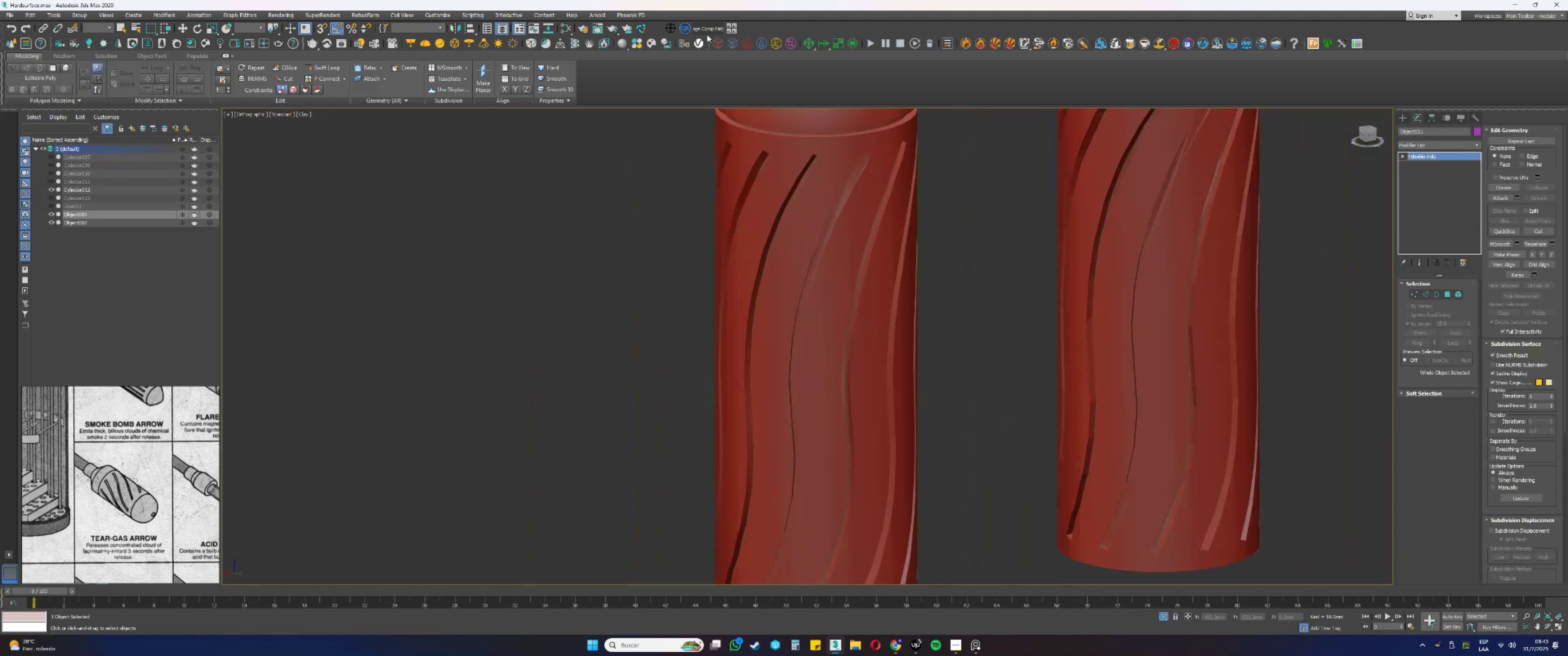 
left_click([685, 28])
 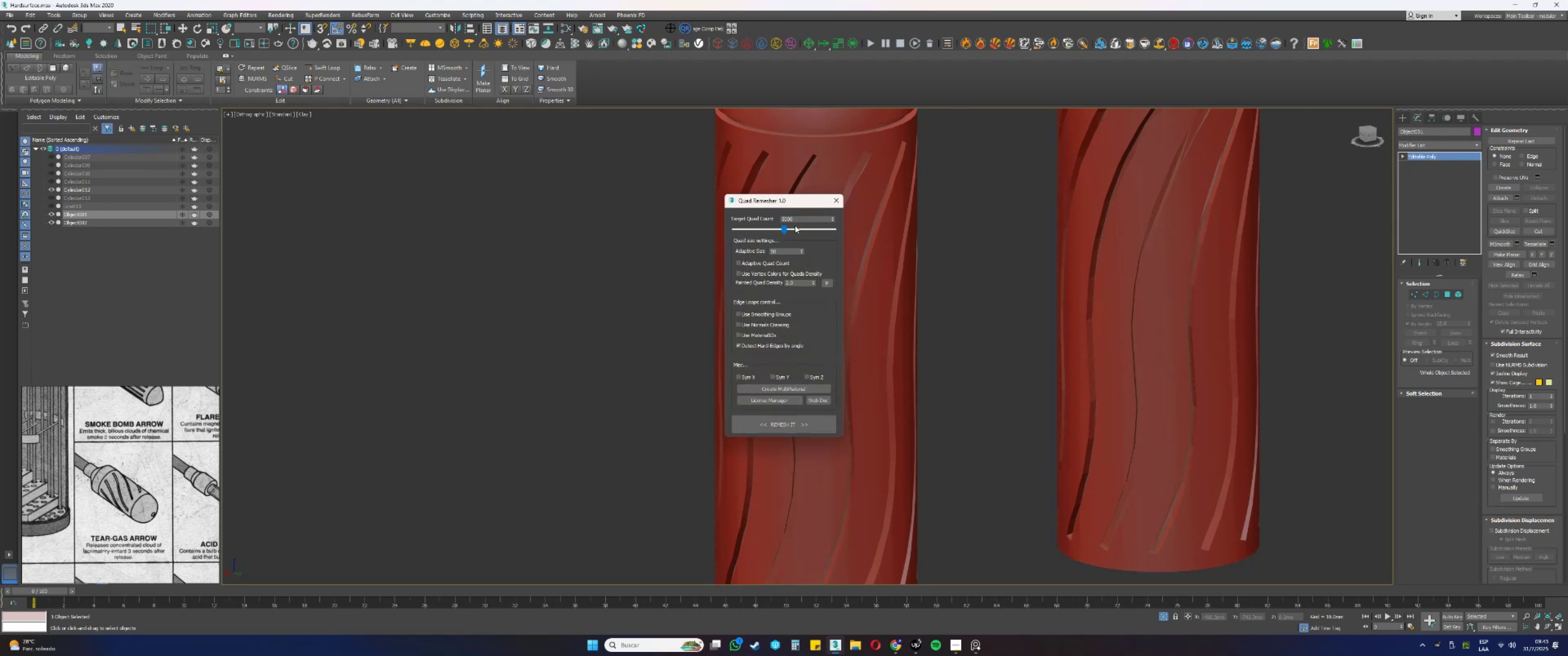 
left_click_drag(start_coordinate=[799, 219], to_coordinate=[758, 215])
 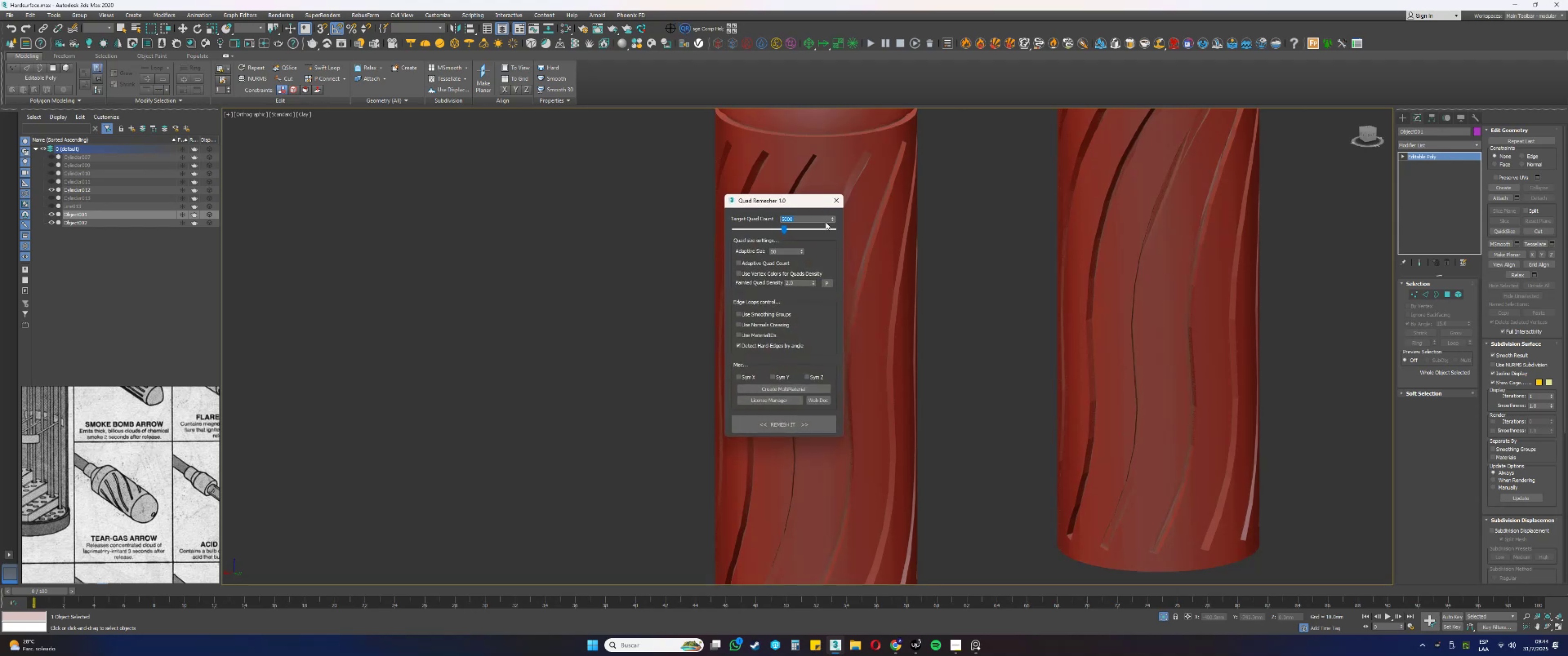 
left_click([813, 219])
 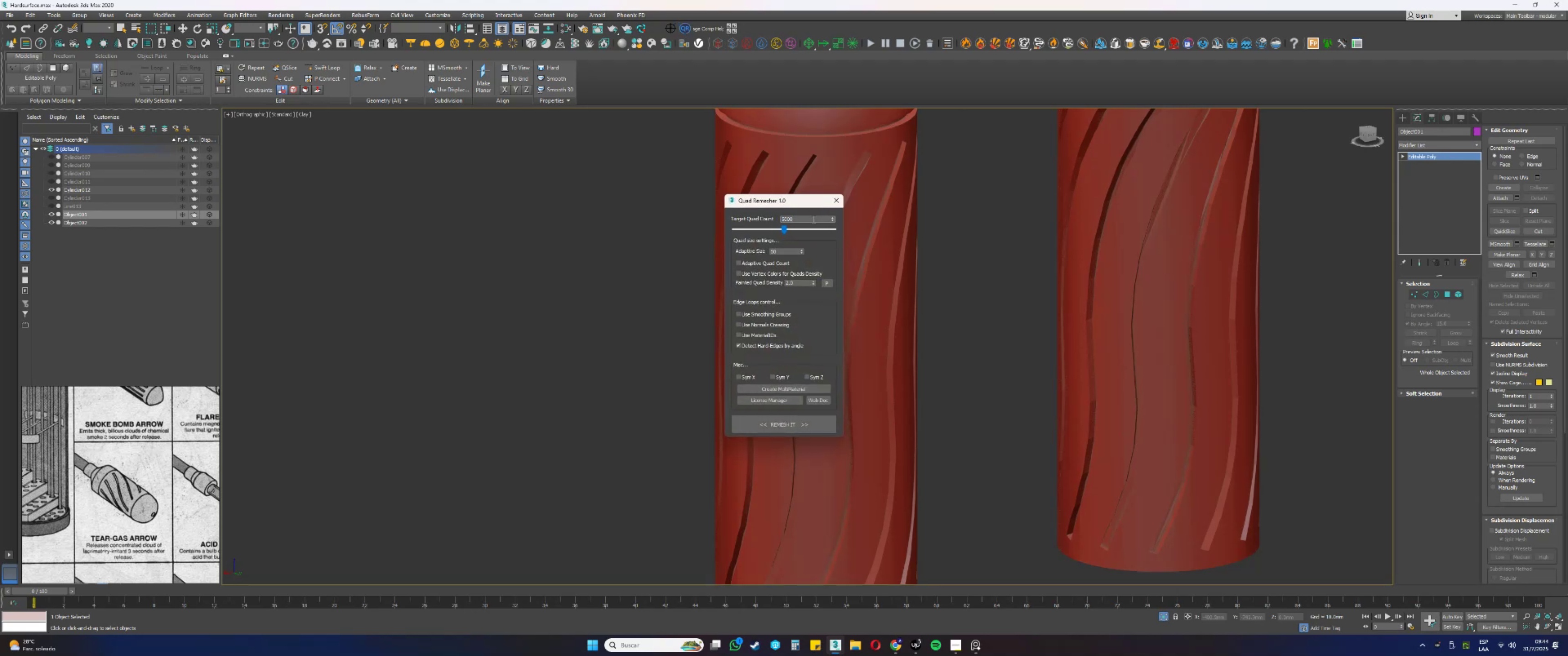 
key(Numpad0)
 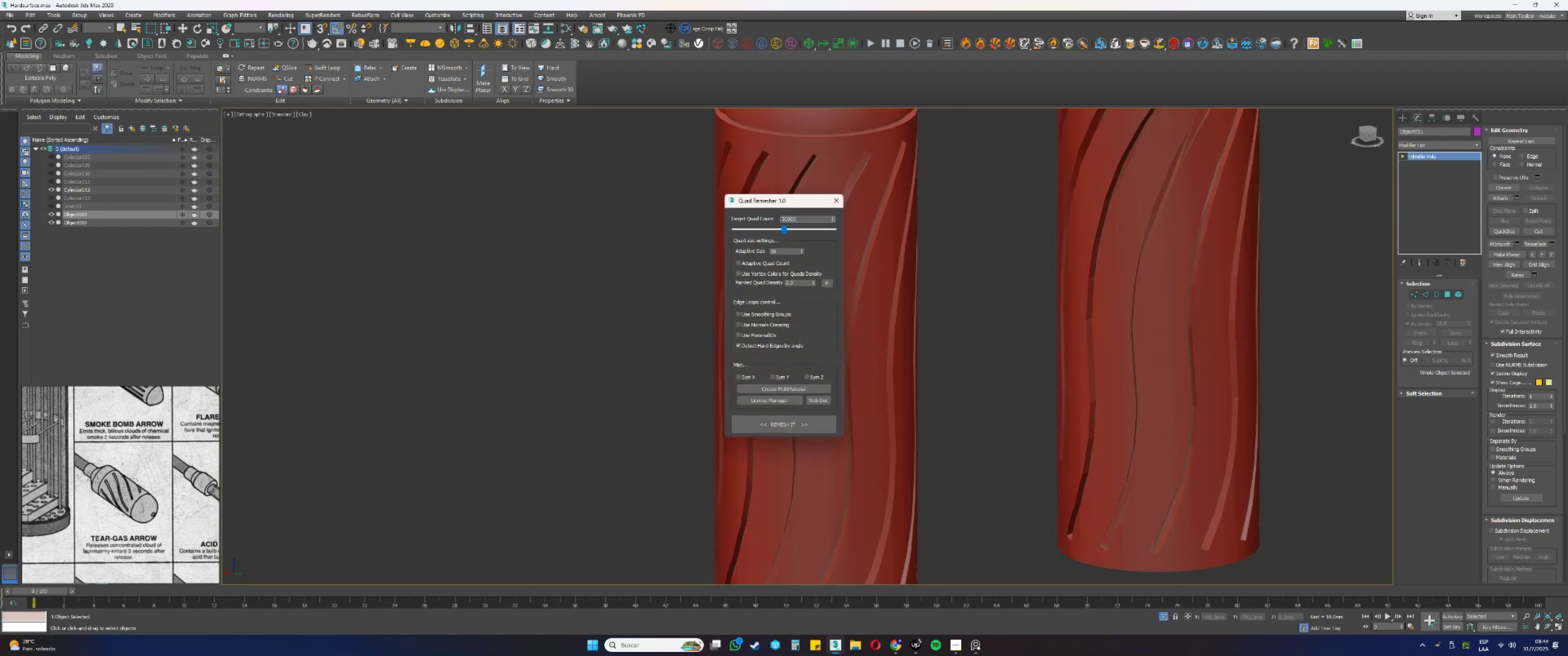 
key(NumpadEnter)
 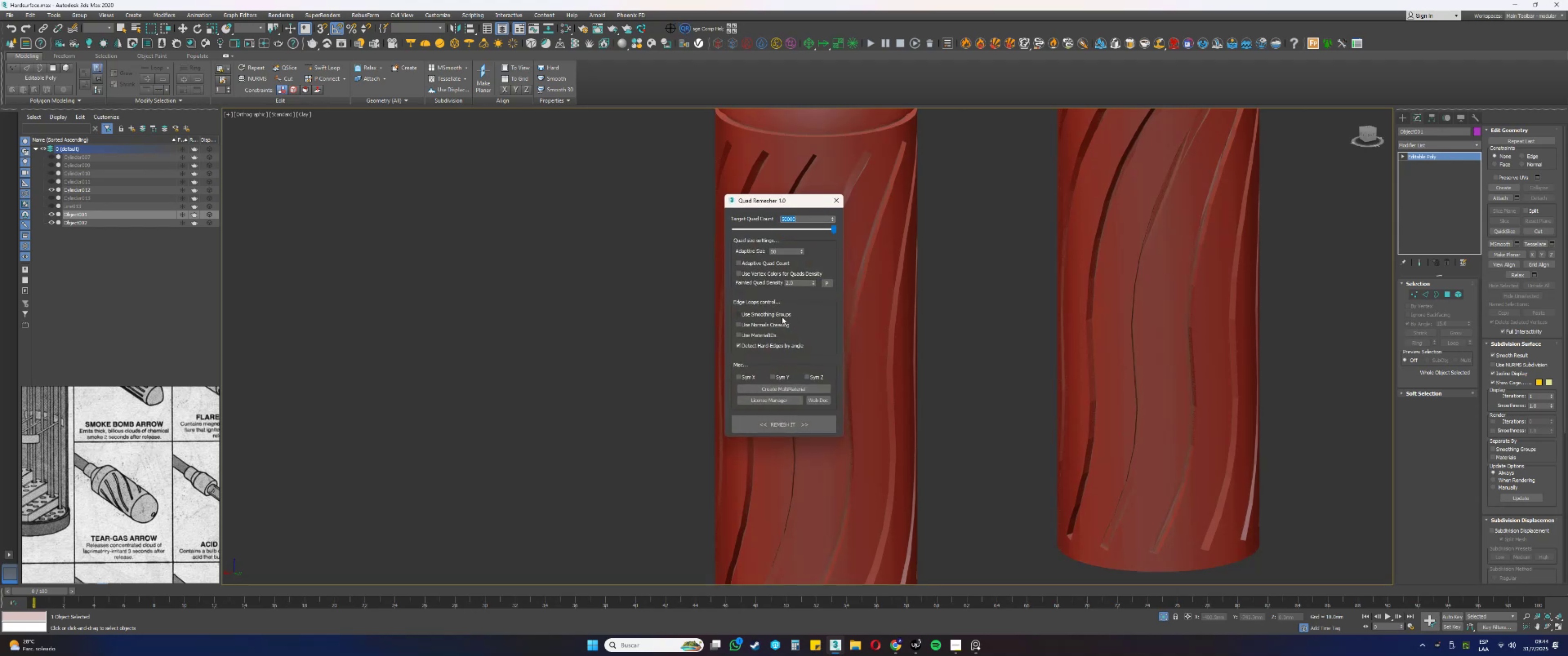 
left_click([772, 313])
 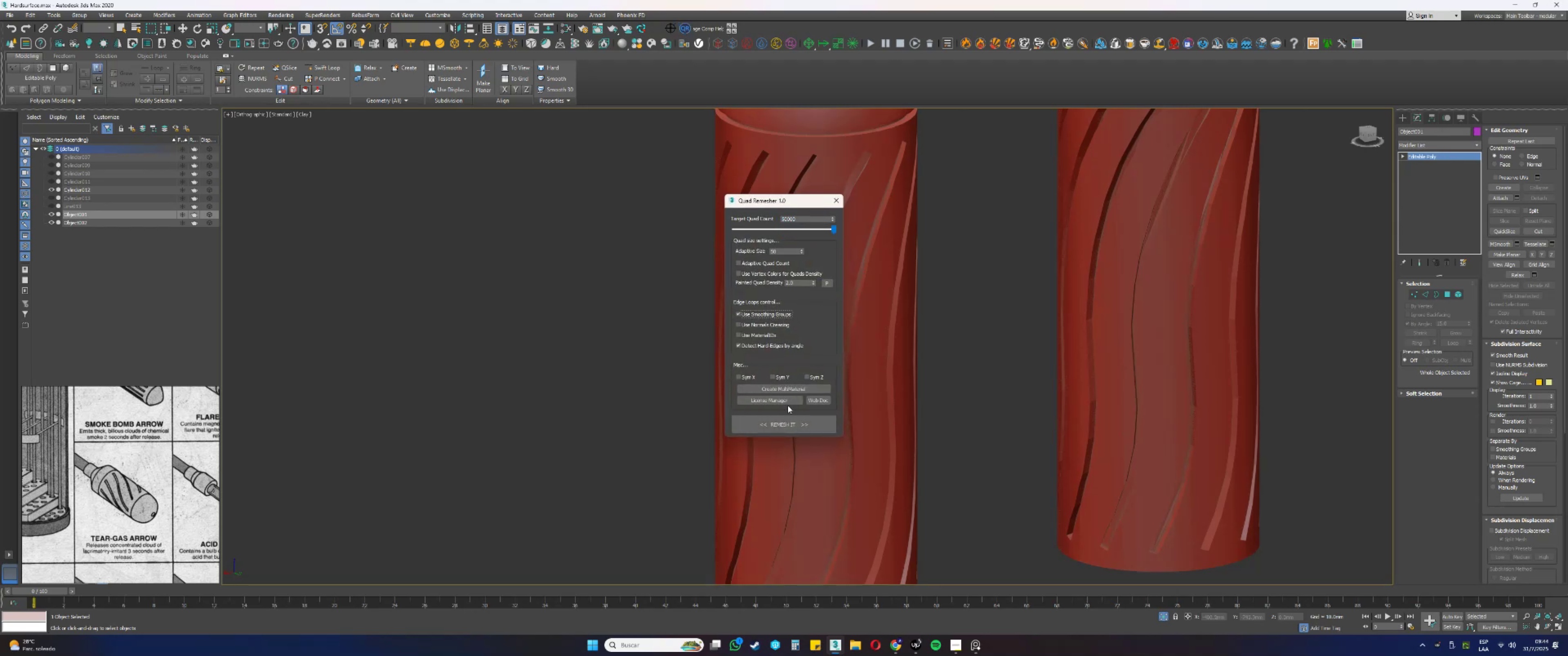 
left_click([789, 417])
 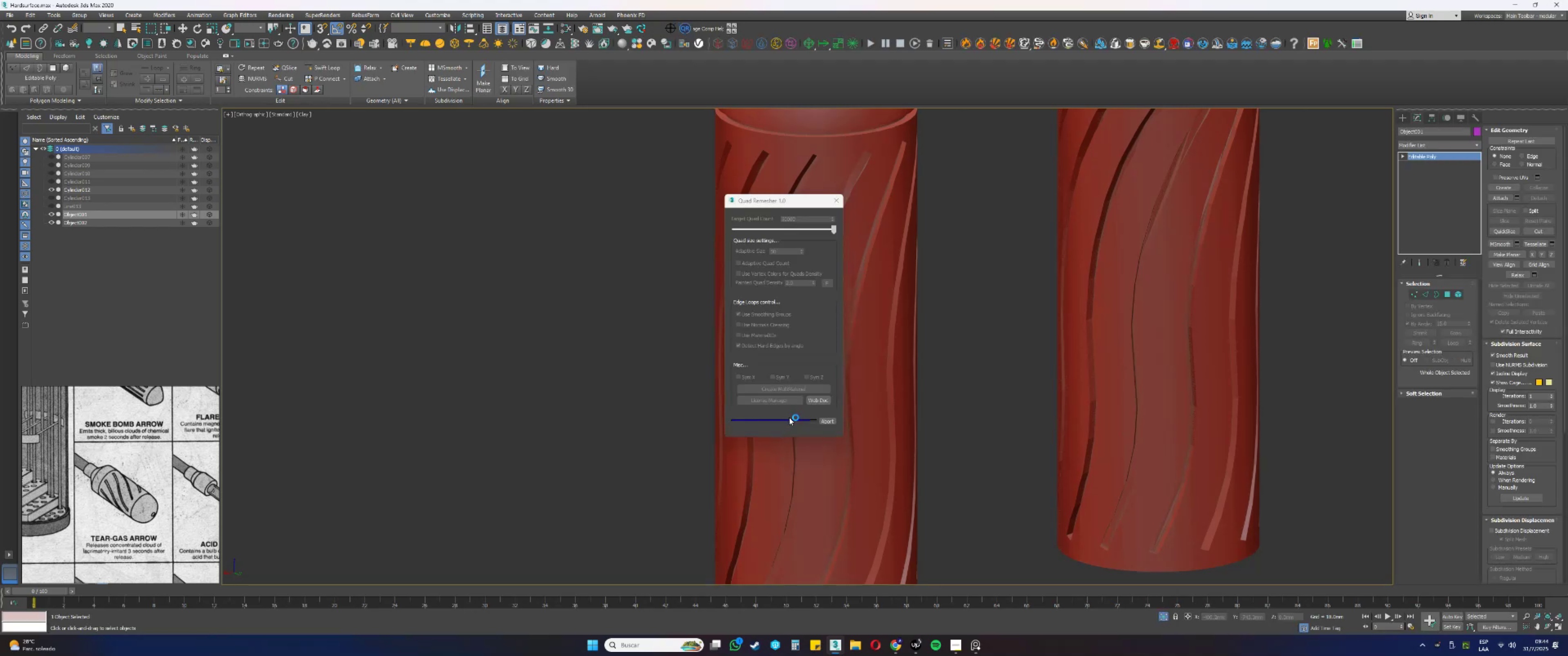 
wait(10.1)
 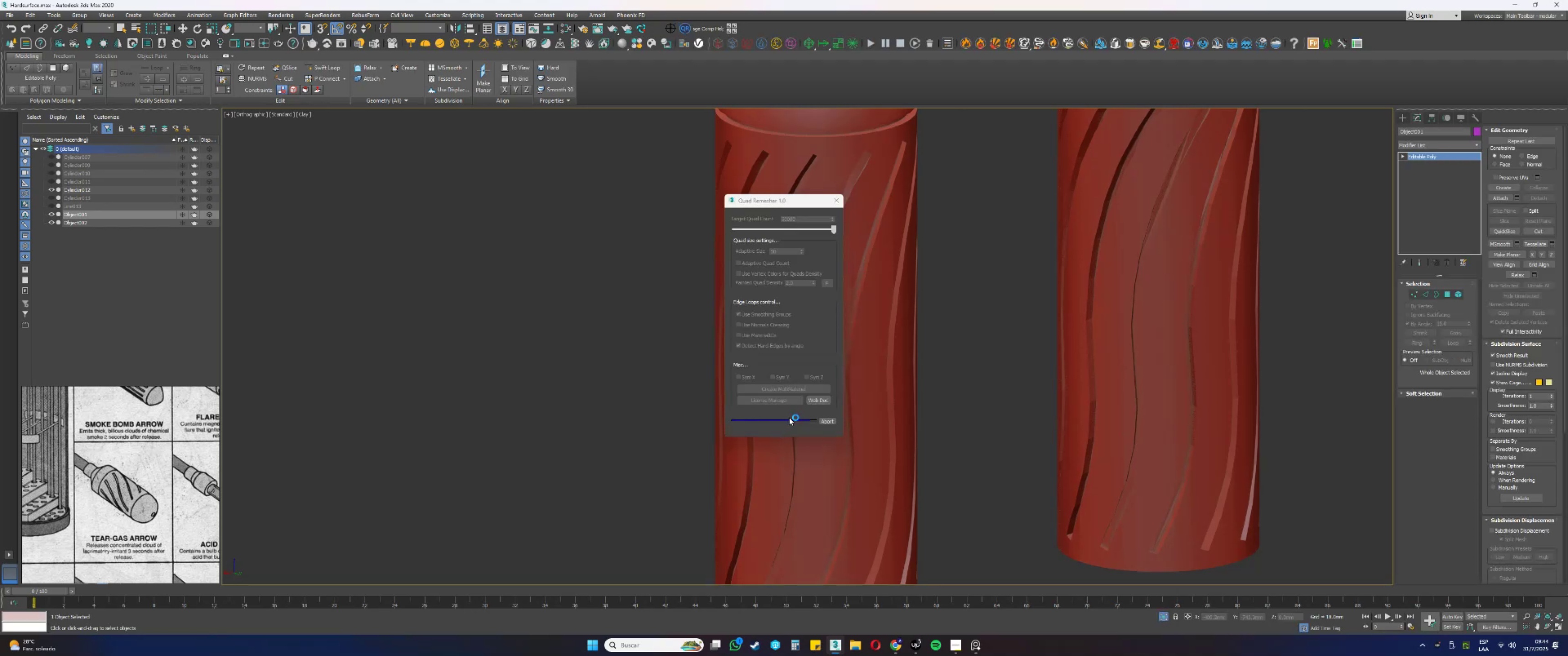 
scroll: coordinate [804, 215], scroll_direction: up, amount: 3.0
 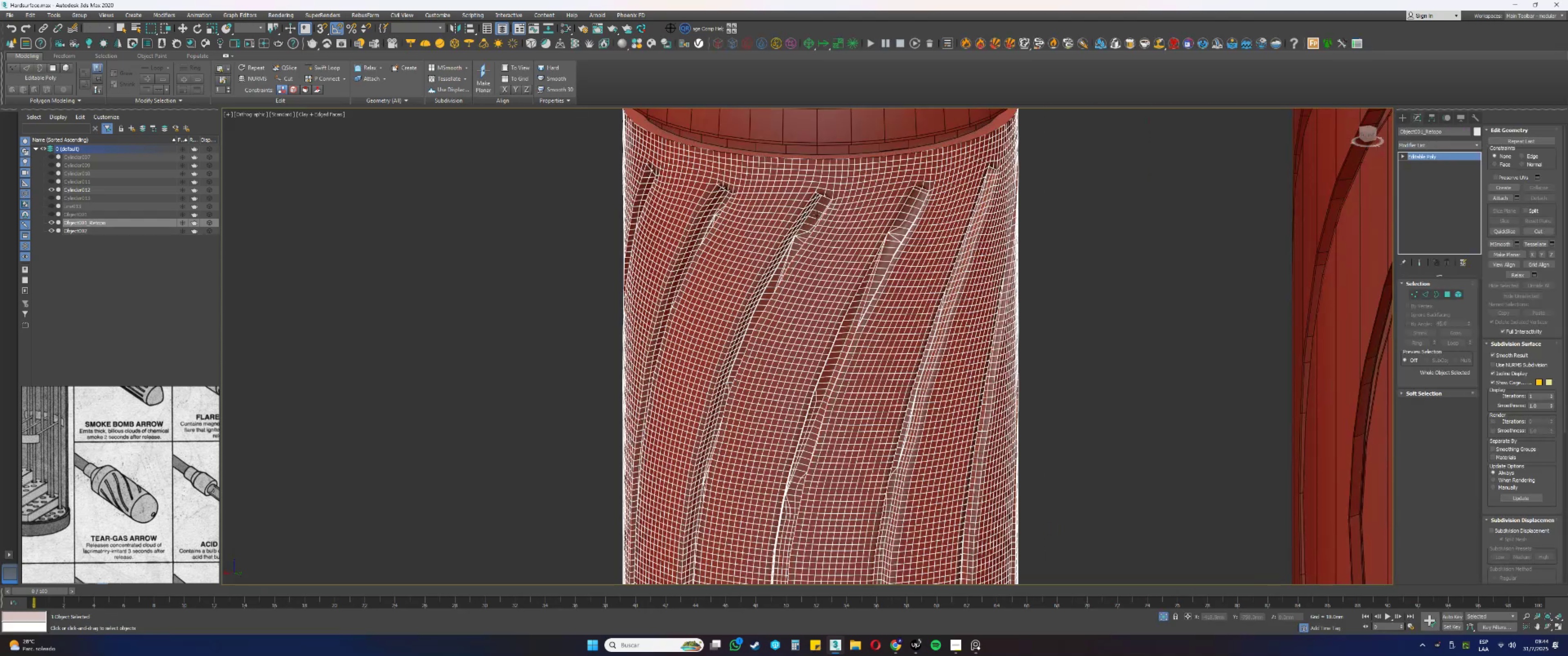 
key(F4)
 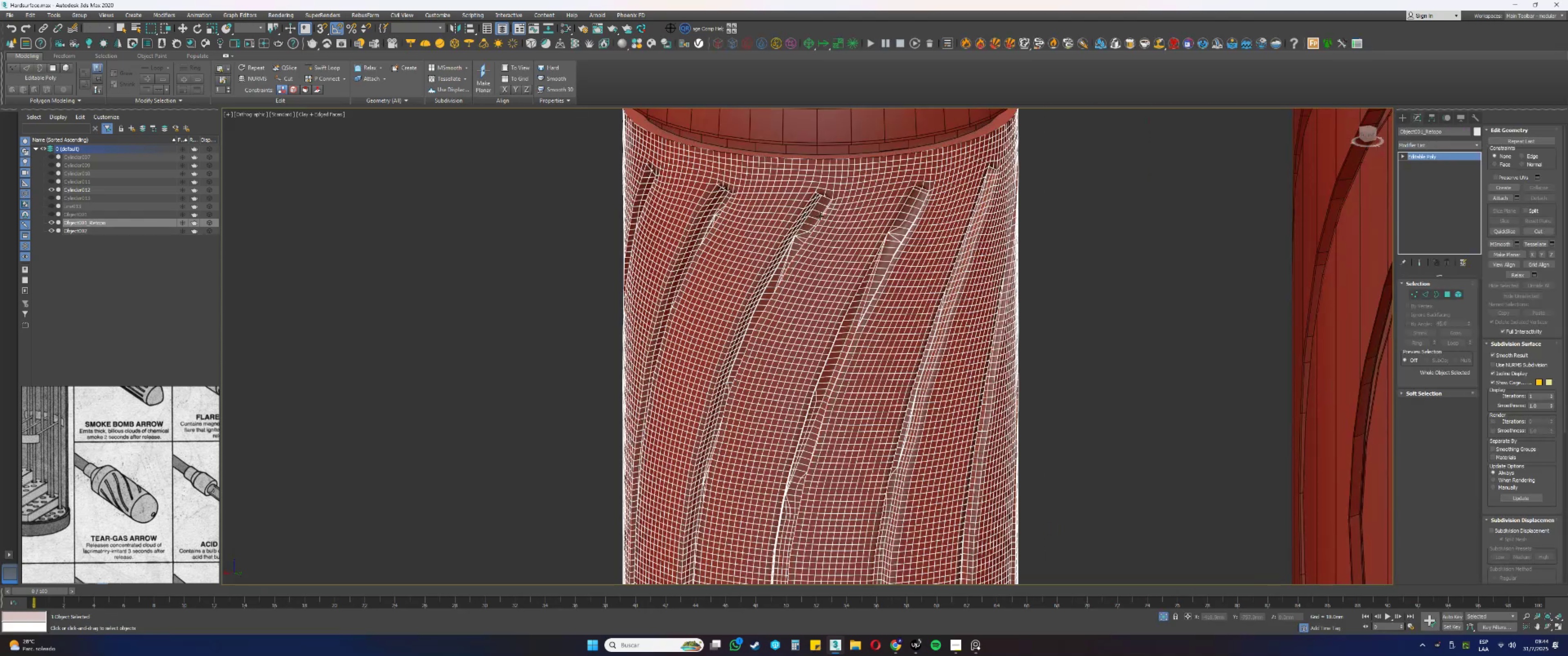 
key(F4)
 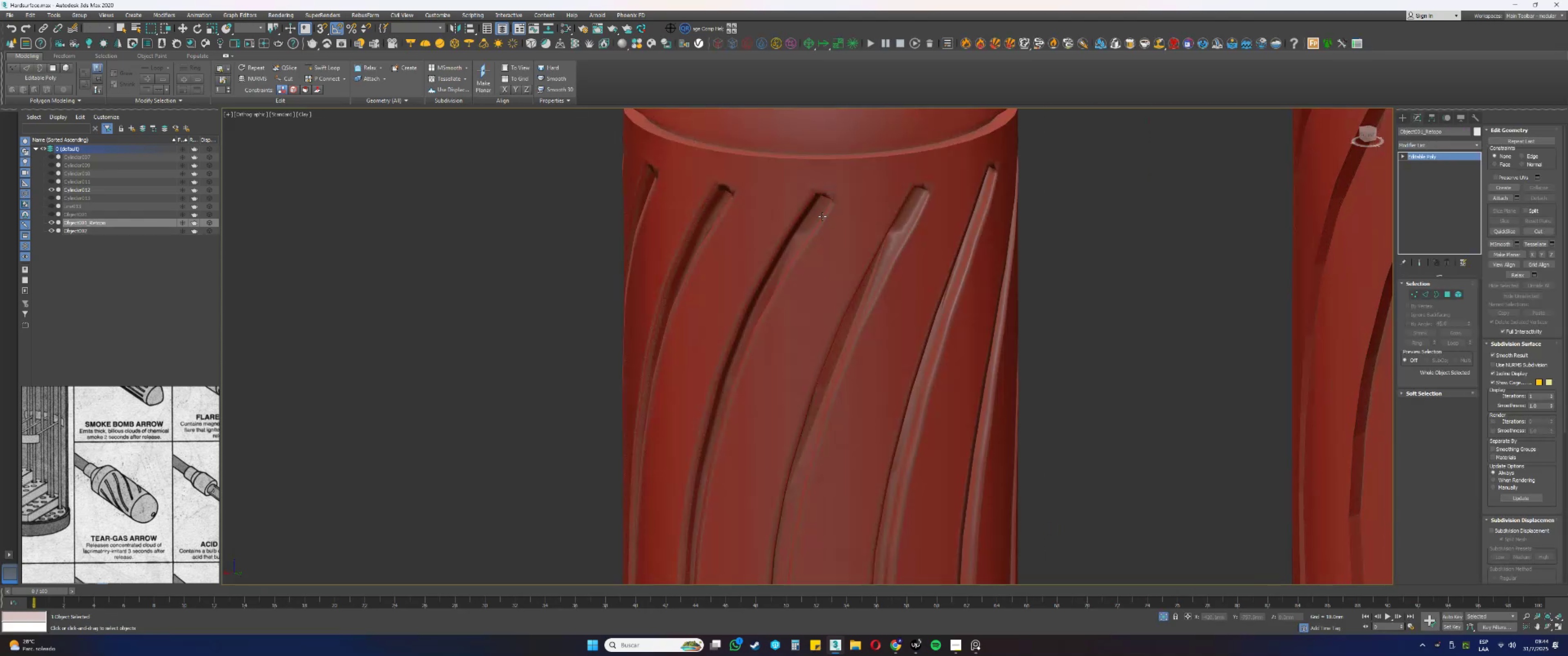 
scroll: coordinate [822, 216], scroll_direction: down, amount: 1.0
 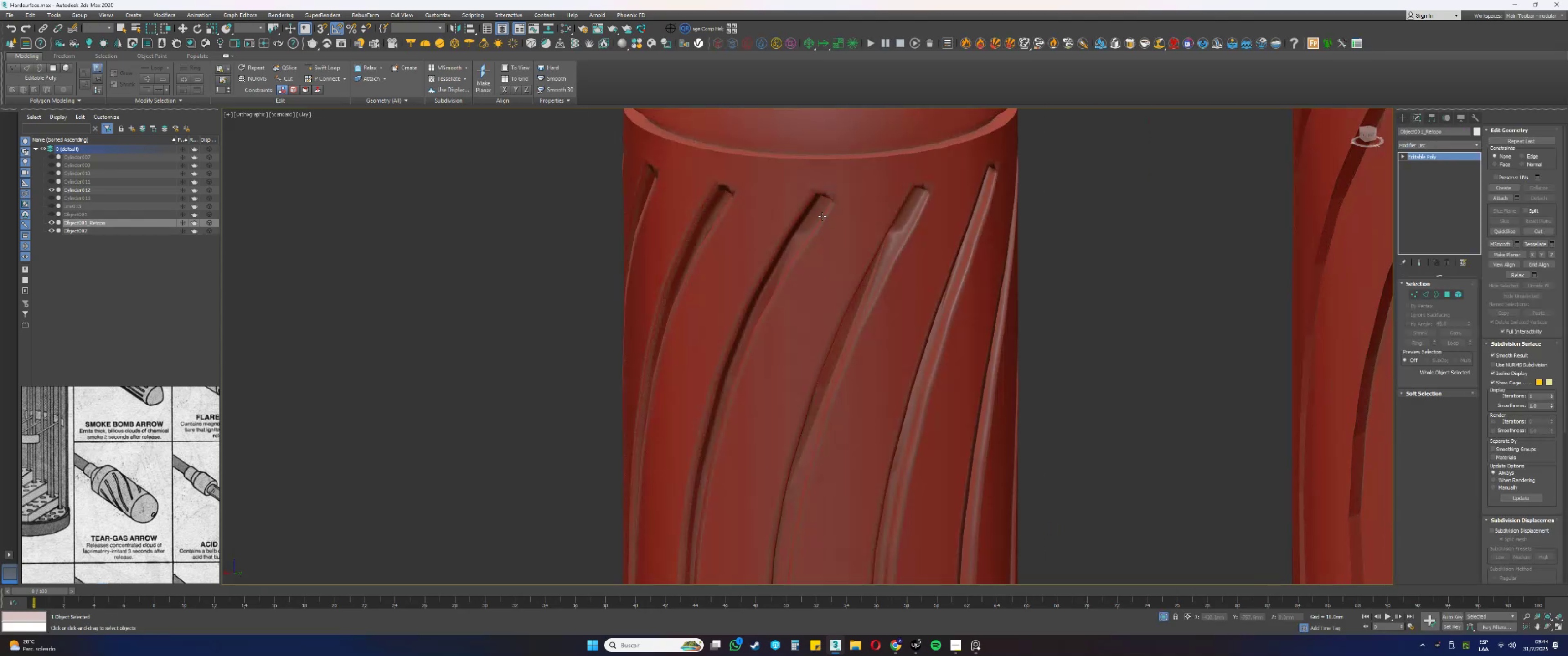 
hold_key(key=AltLeft, duration=0.53)
 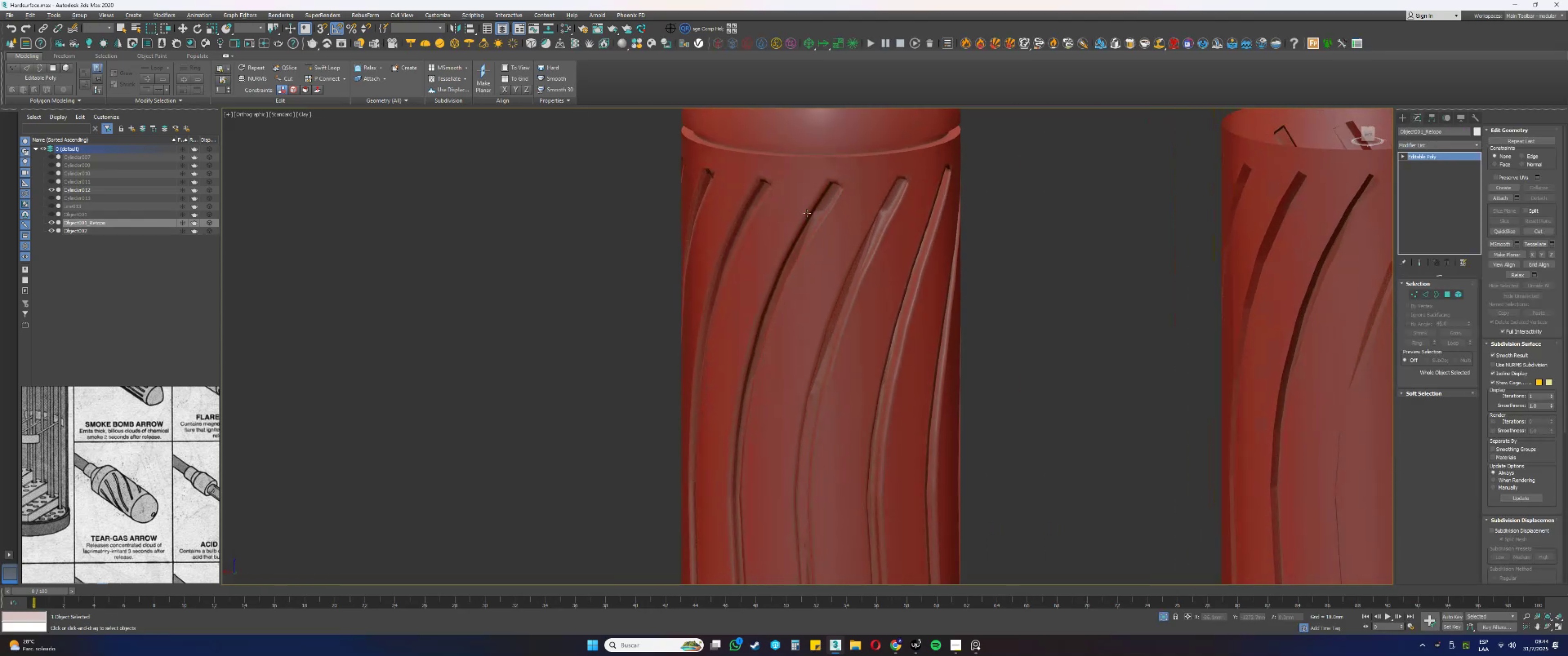 
scroll: coordinate [820, 211], scroll_direction: up, amount: 5.0
 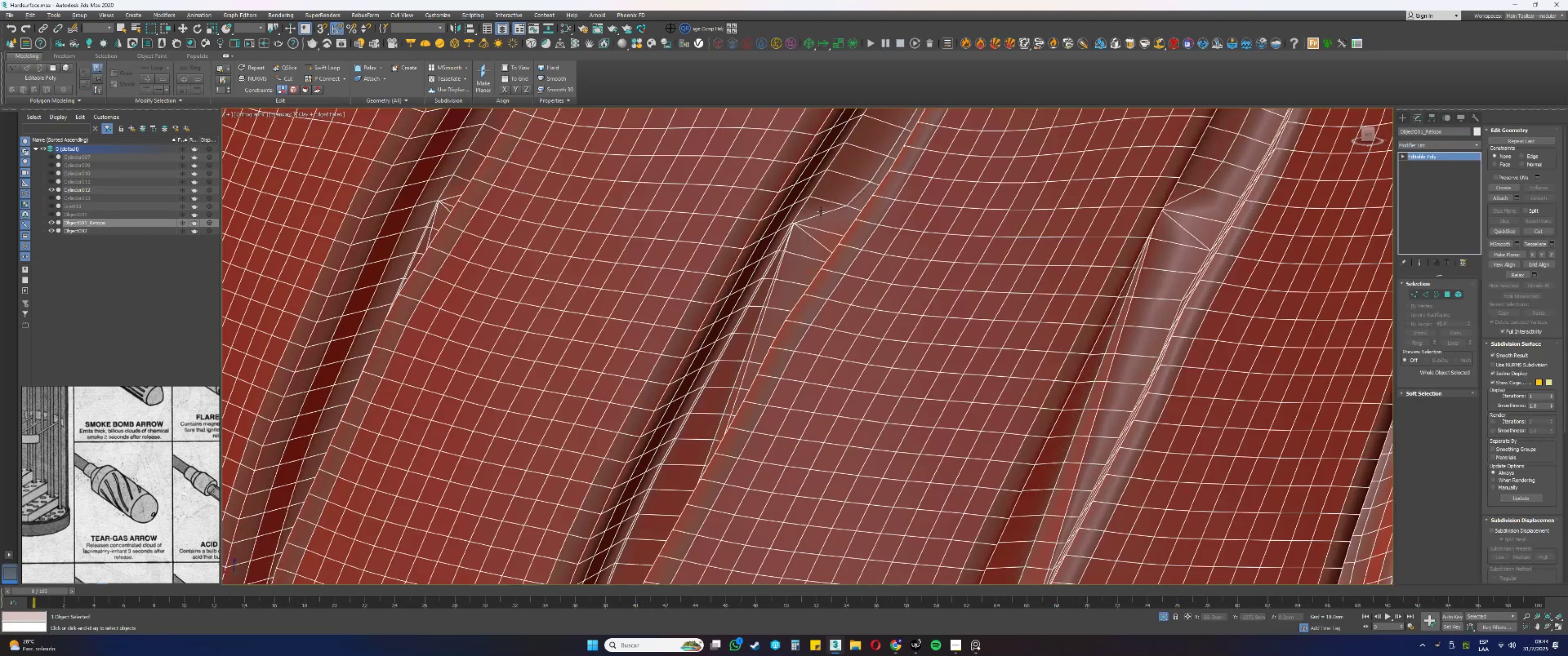 
key(F4)
 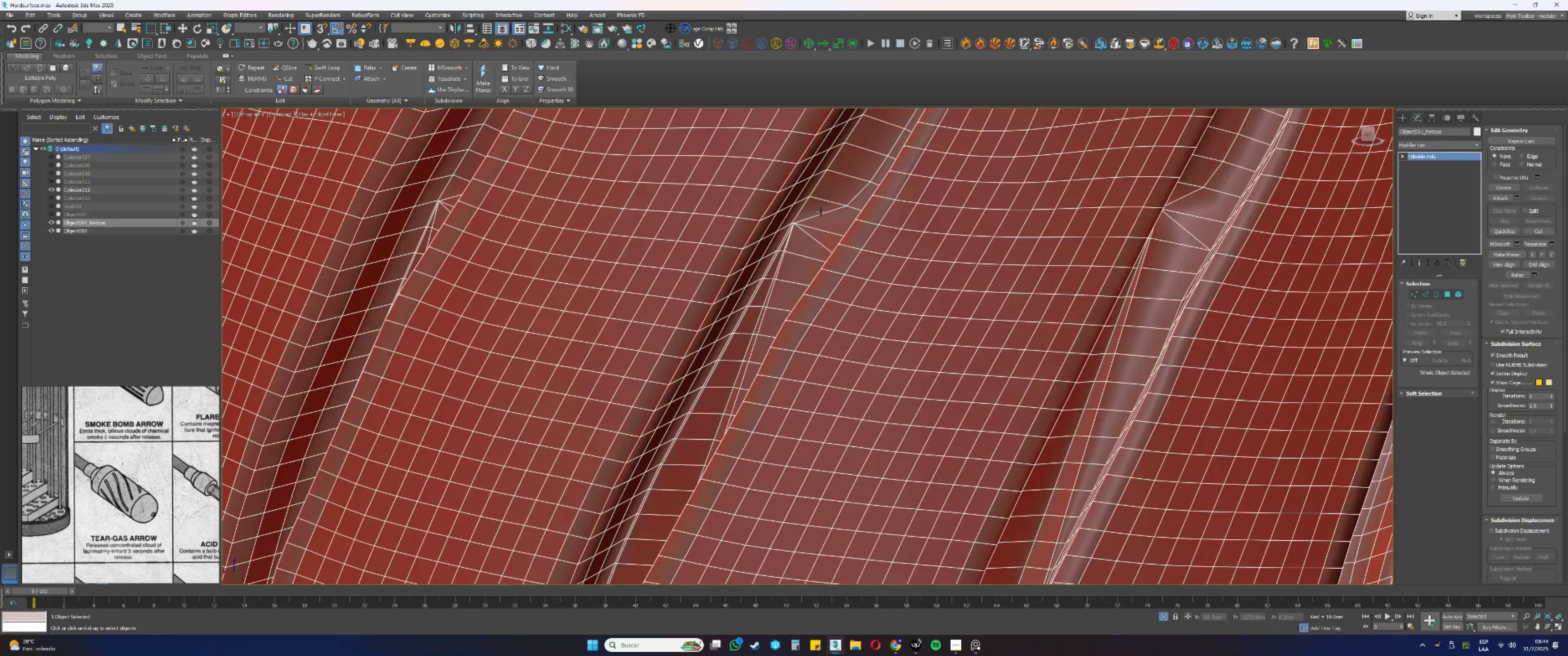 
scroll: coordinate [807, 226], scroll_direction: down, amount: 3.0
 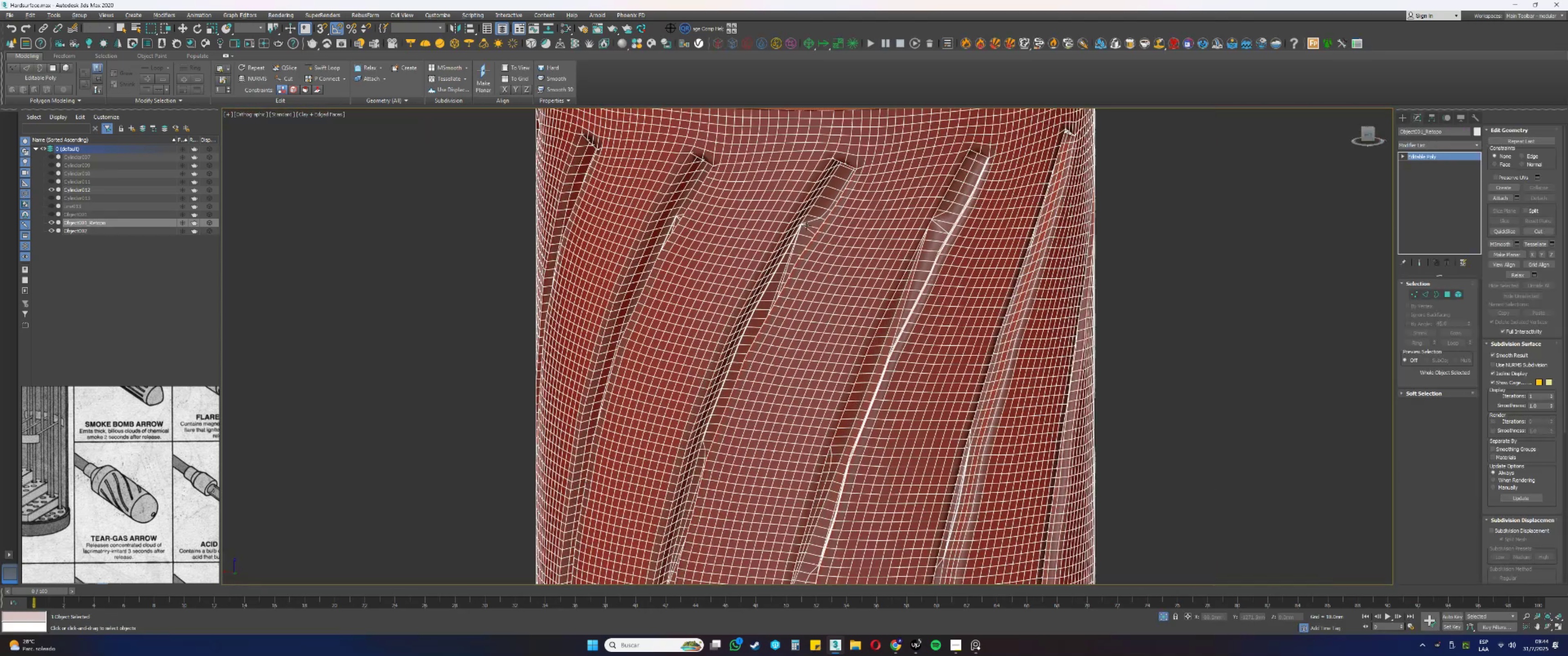 
hold_key(key=AltLeft, duration=0.59)
 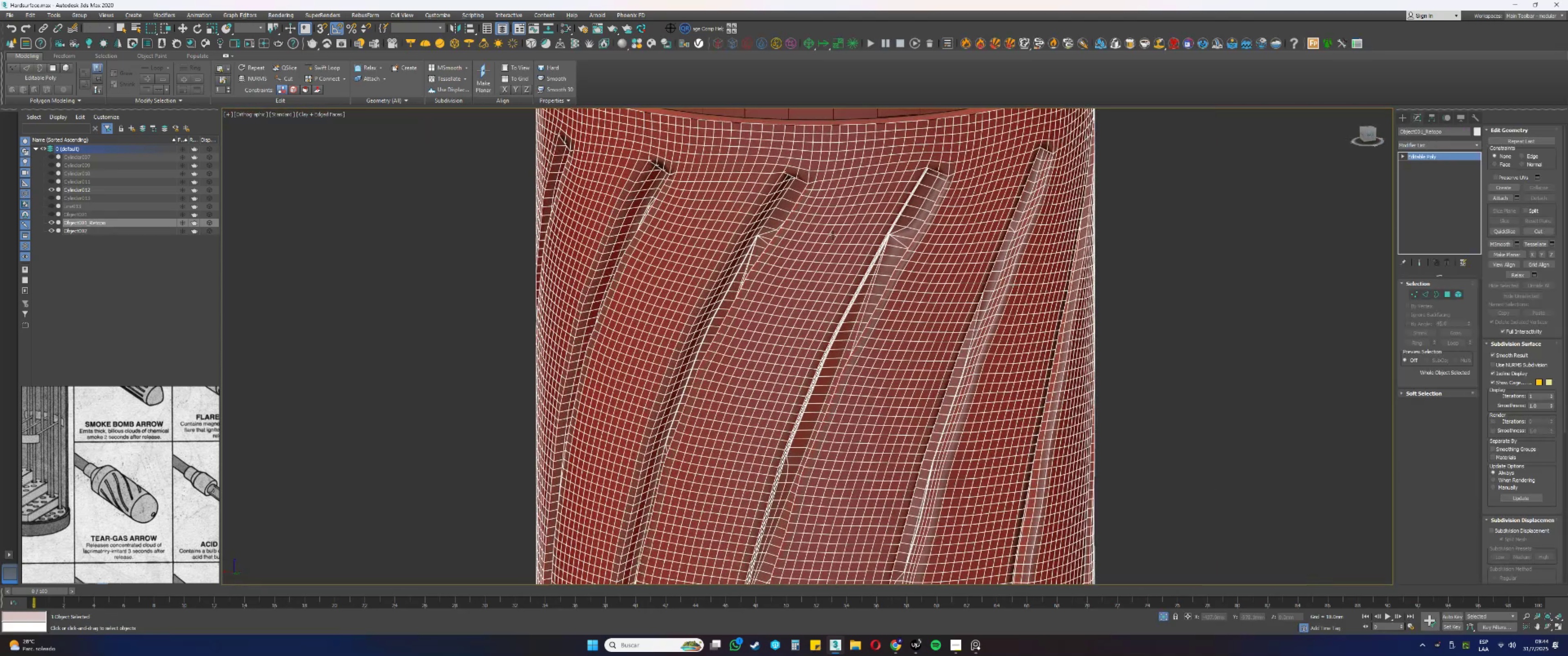 
hold_key(key=AltLeft, duration=0.91)
 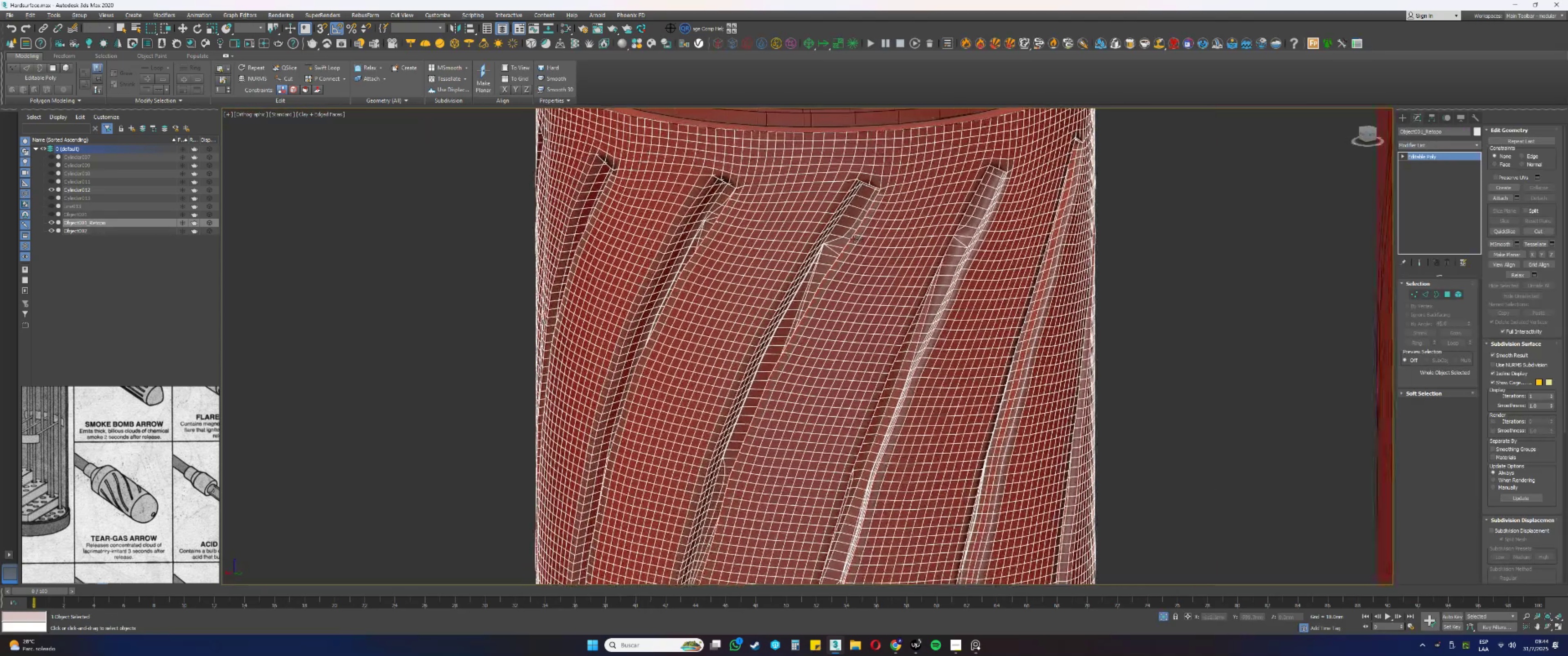 
hold_key(key=AltLeft, duration=1.04)
 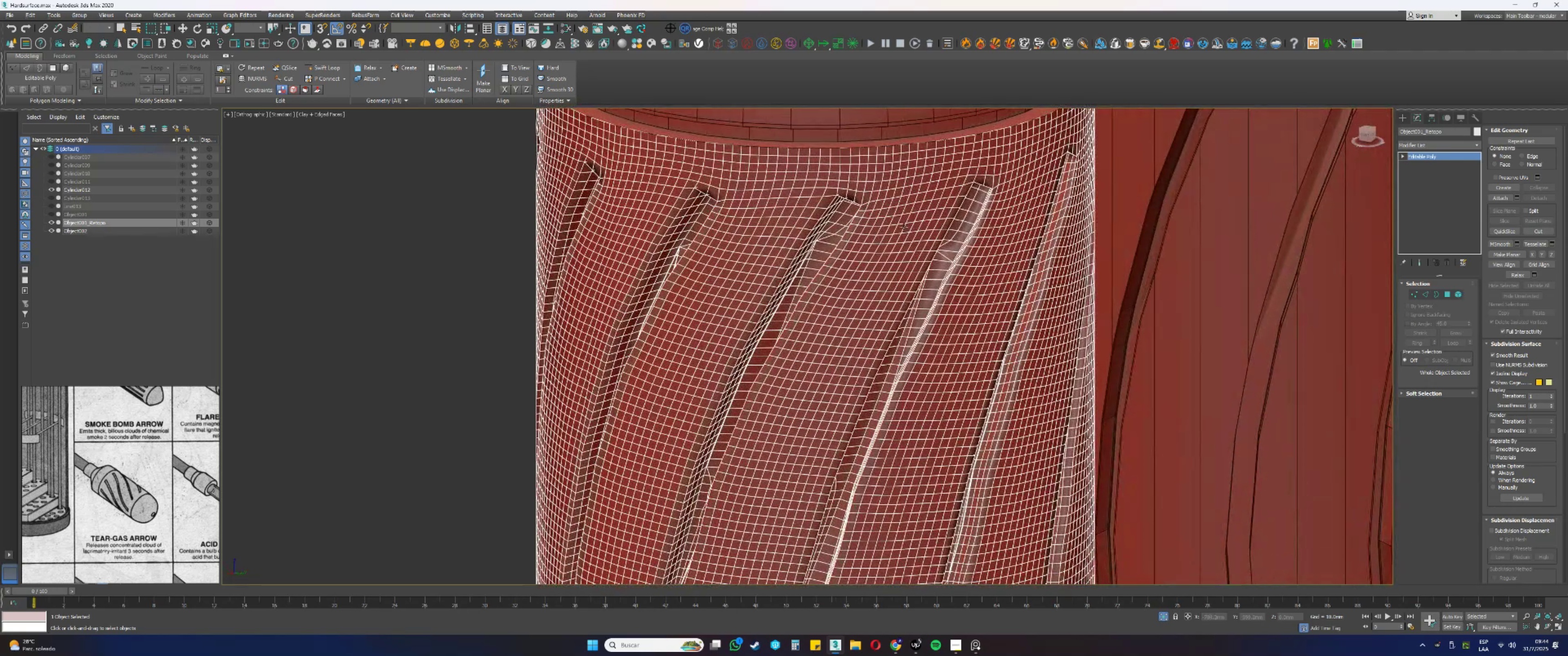 
key(F4)
 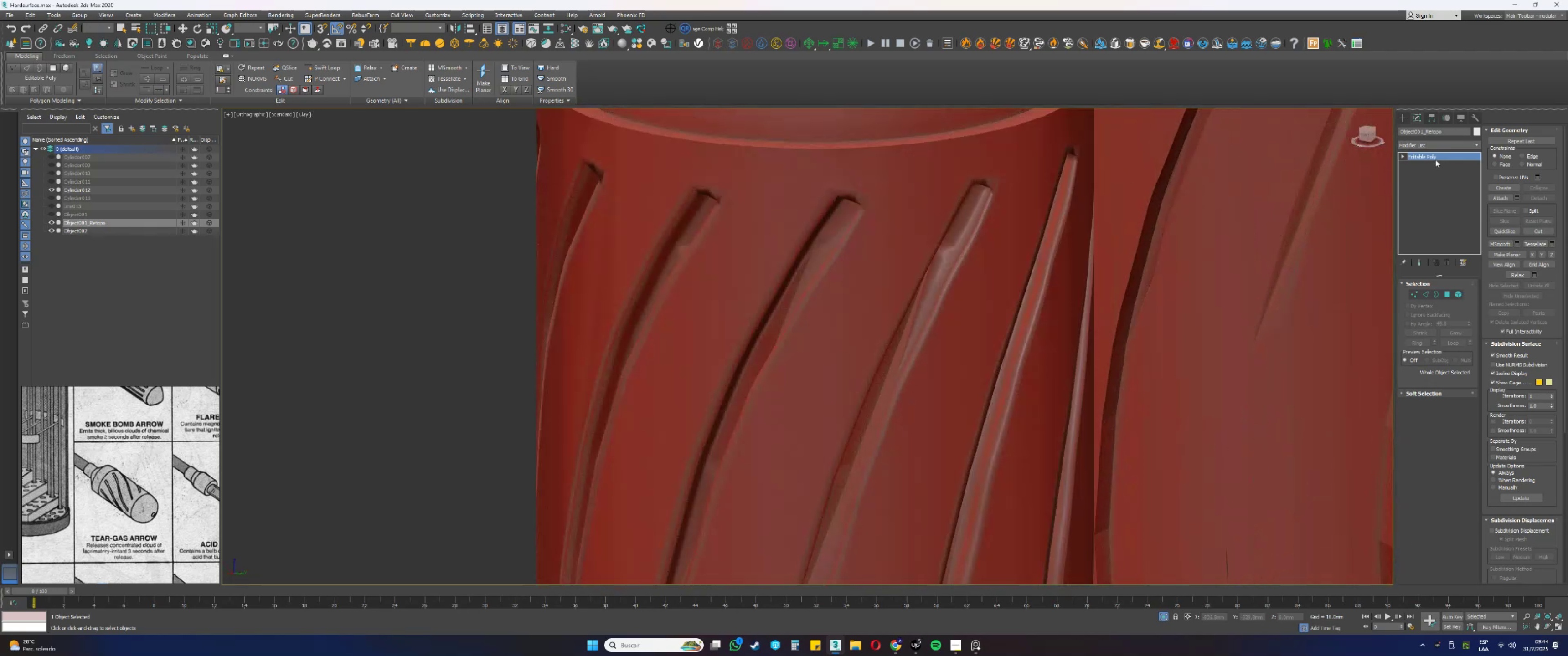 
right_click([1434, 158])
 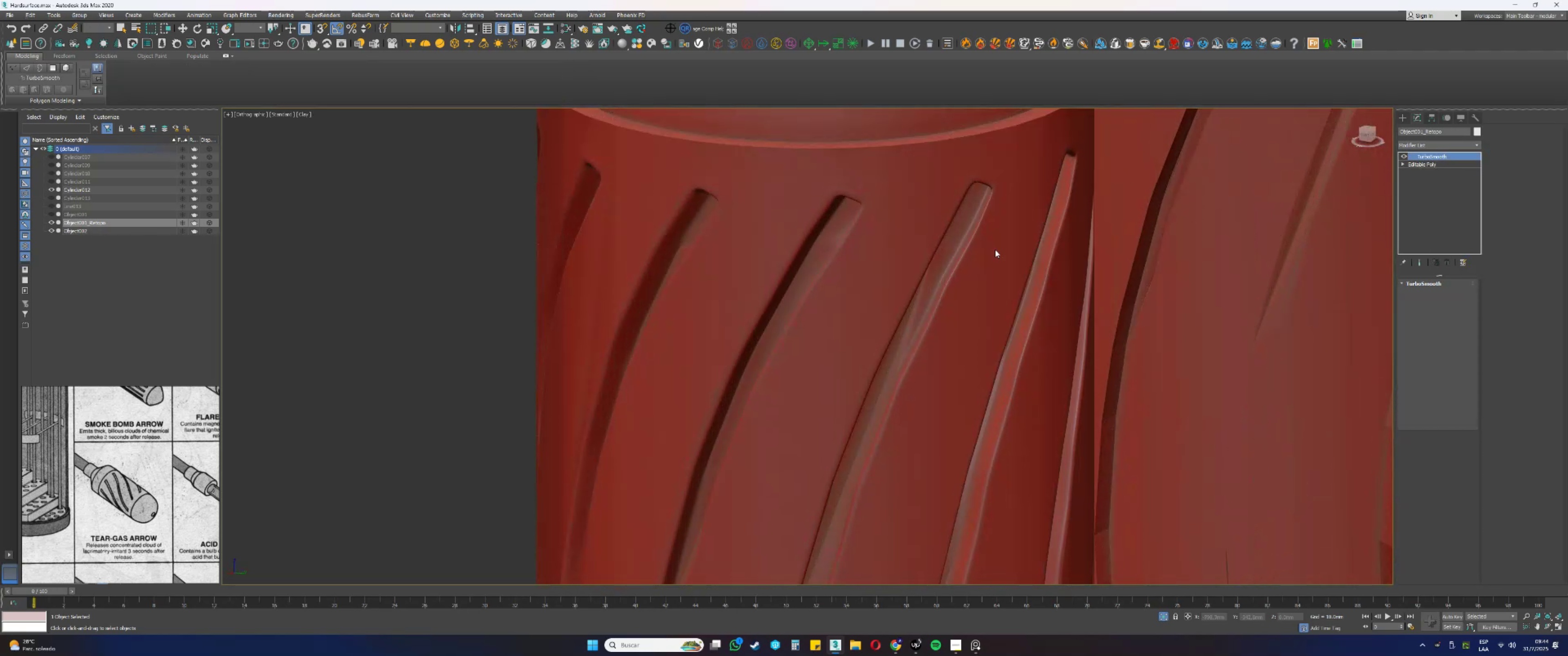 
scroll: coordinate [940, 243], scroll_direction: down, amount: 7.0
 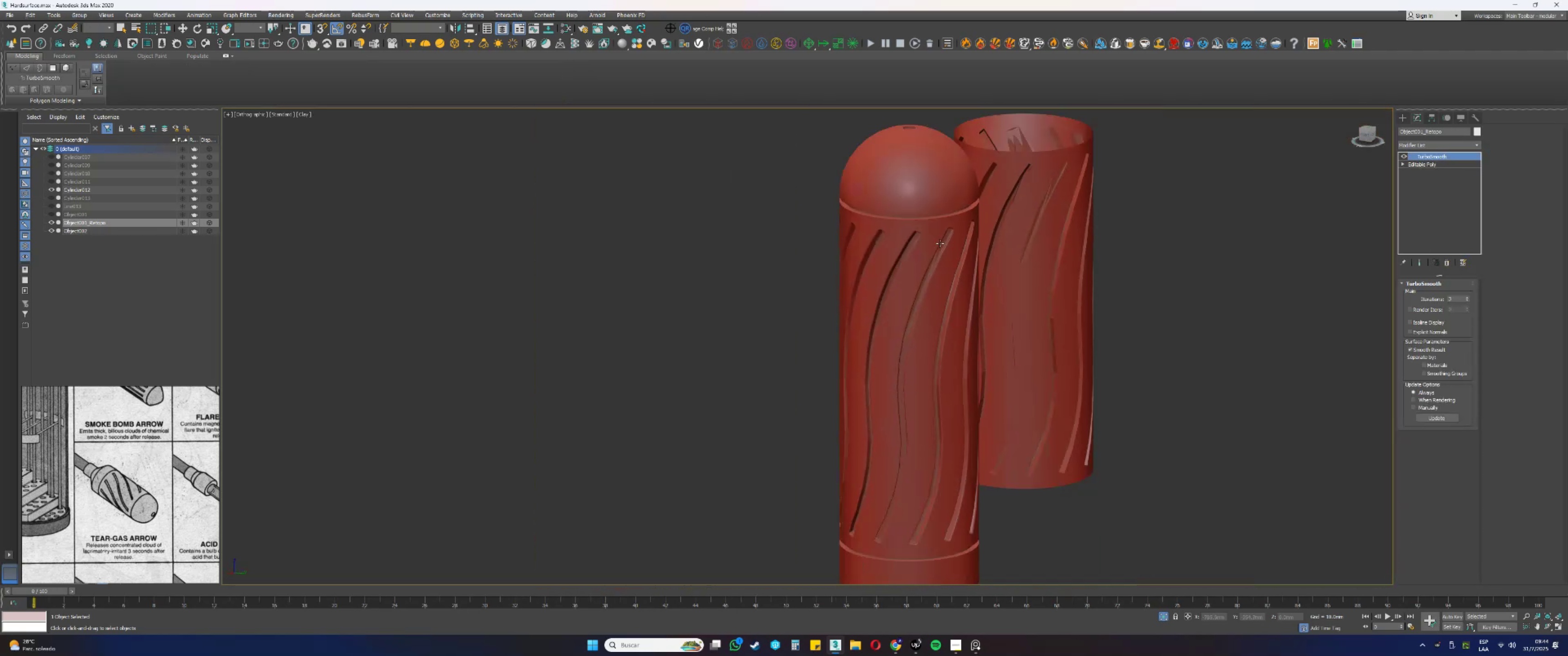 
hold_key(key=AltLeft, duration=0.63)
 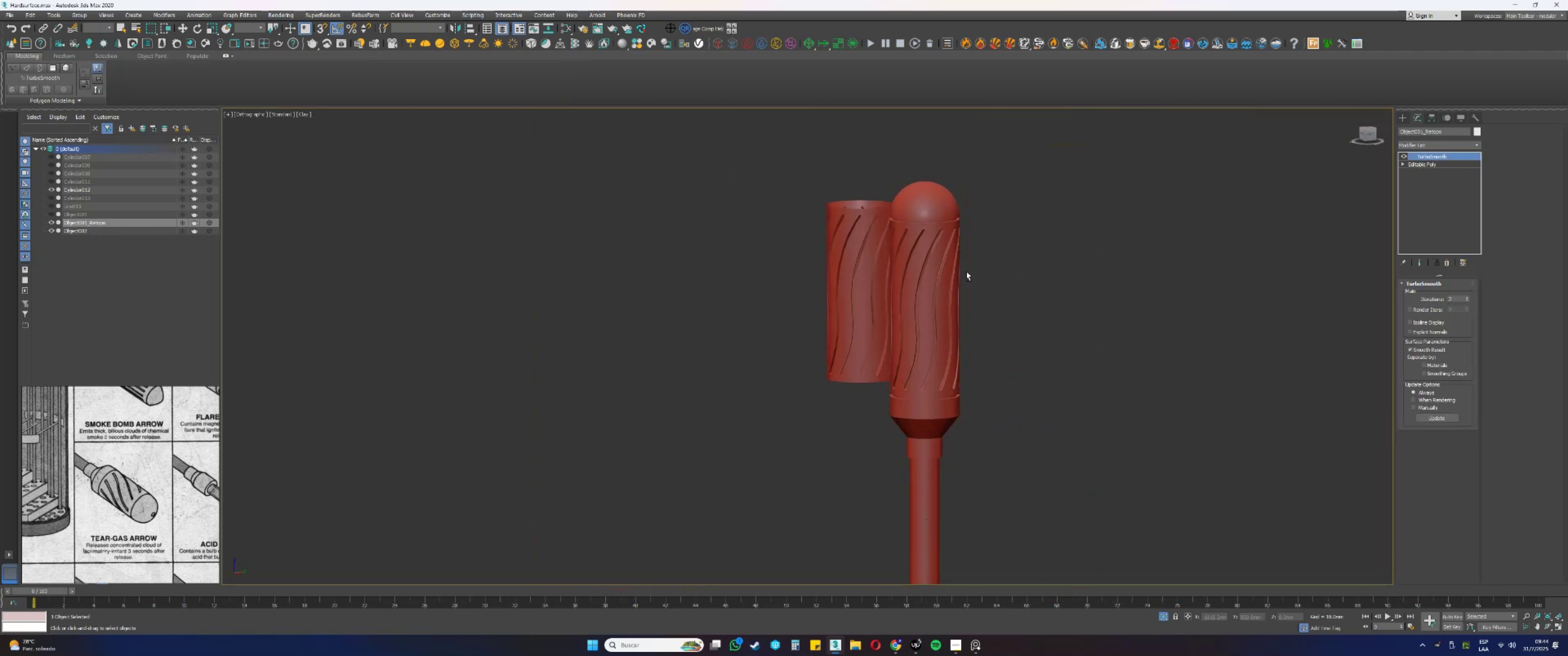 
scroll: coordinate [946, 274], scroll_direction: up, amount: 2.0
 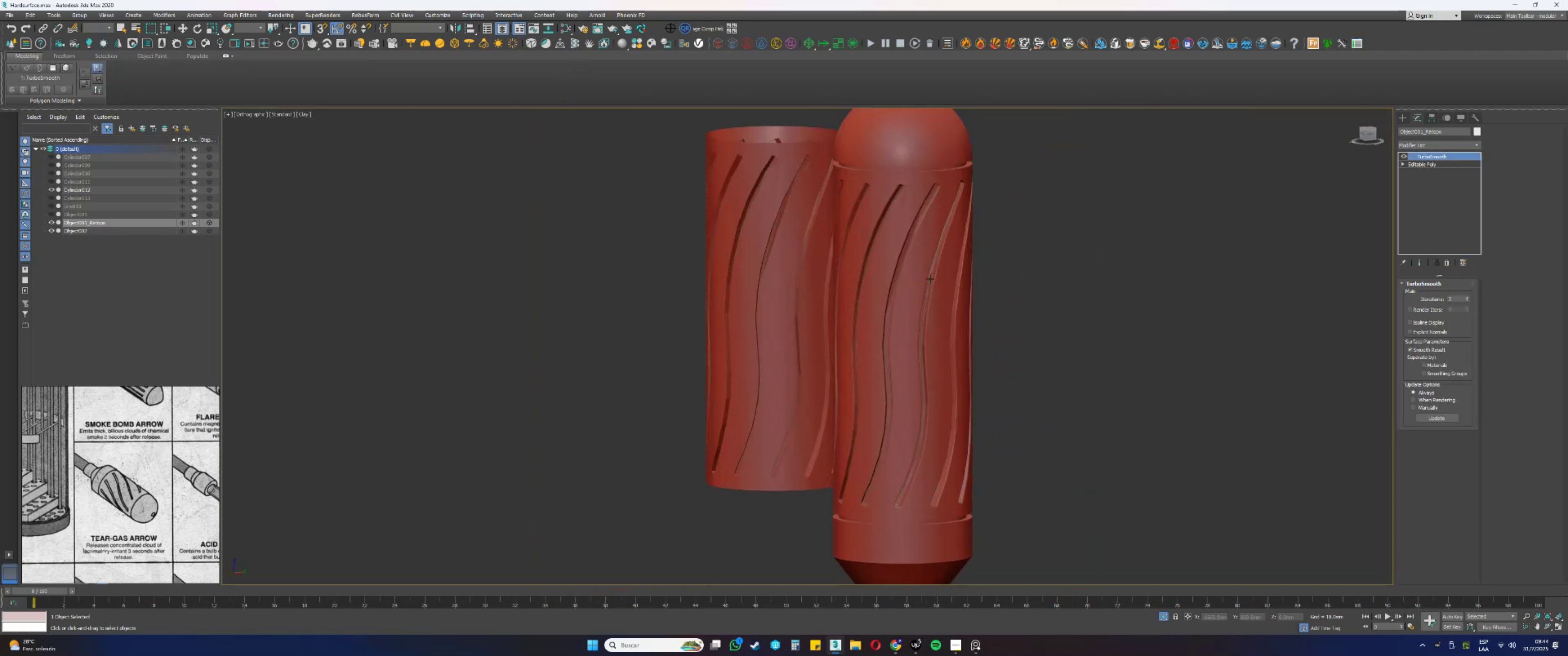 
hold_key(key=AltLeft, duration=1.5)
 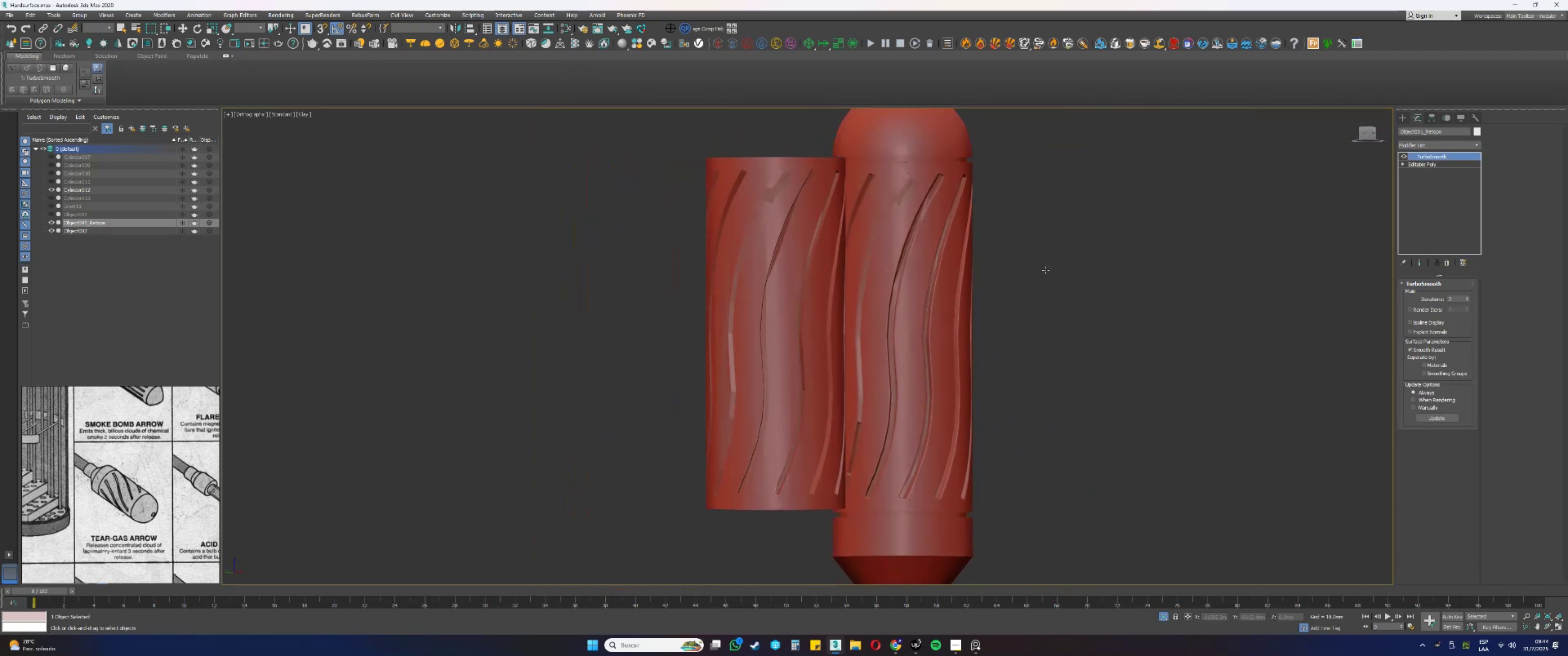 
hold_key(key=AltLeft, duration=1.51)
 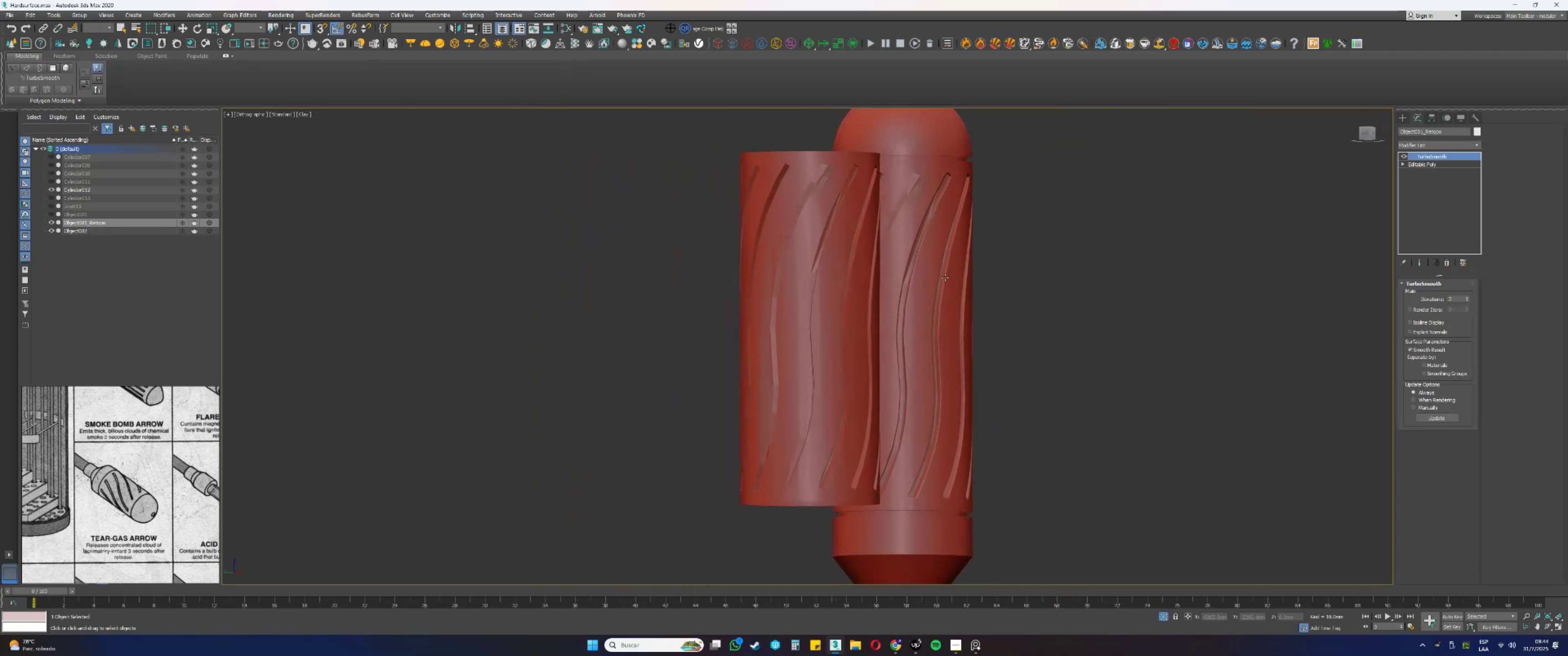 
hold_key(key=AltLeft, duration=1.52)
 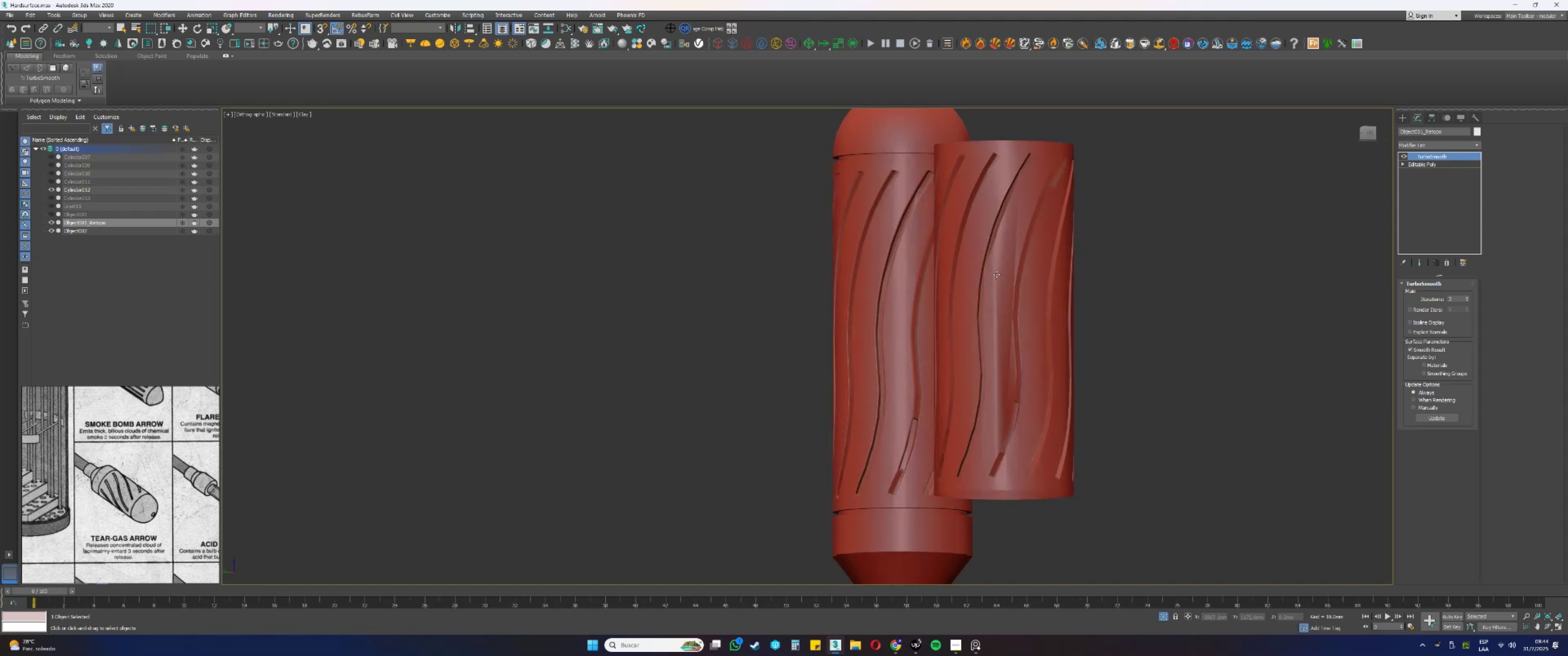 
hold_key(key=AltLeft, duration=1.52)
 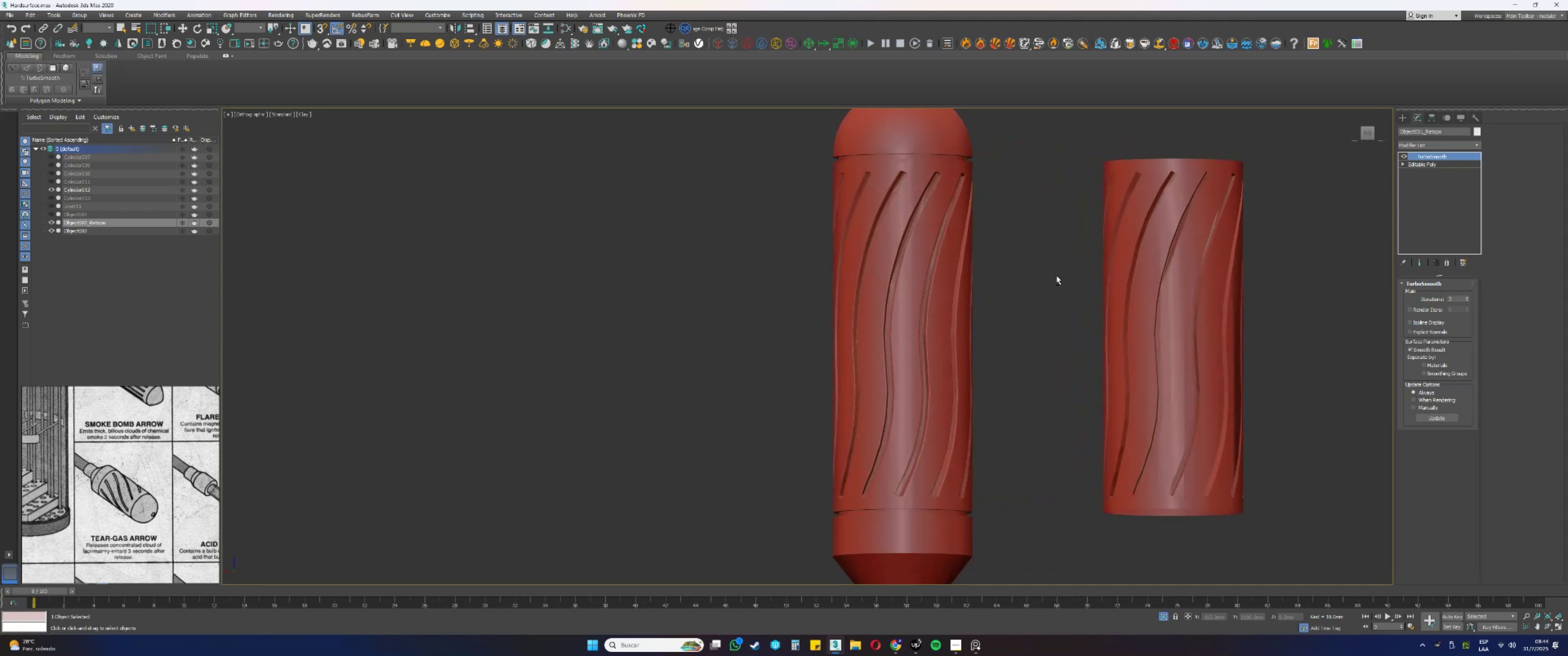 
hold_key(key=AltLeft, duration=0.66)
 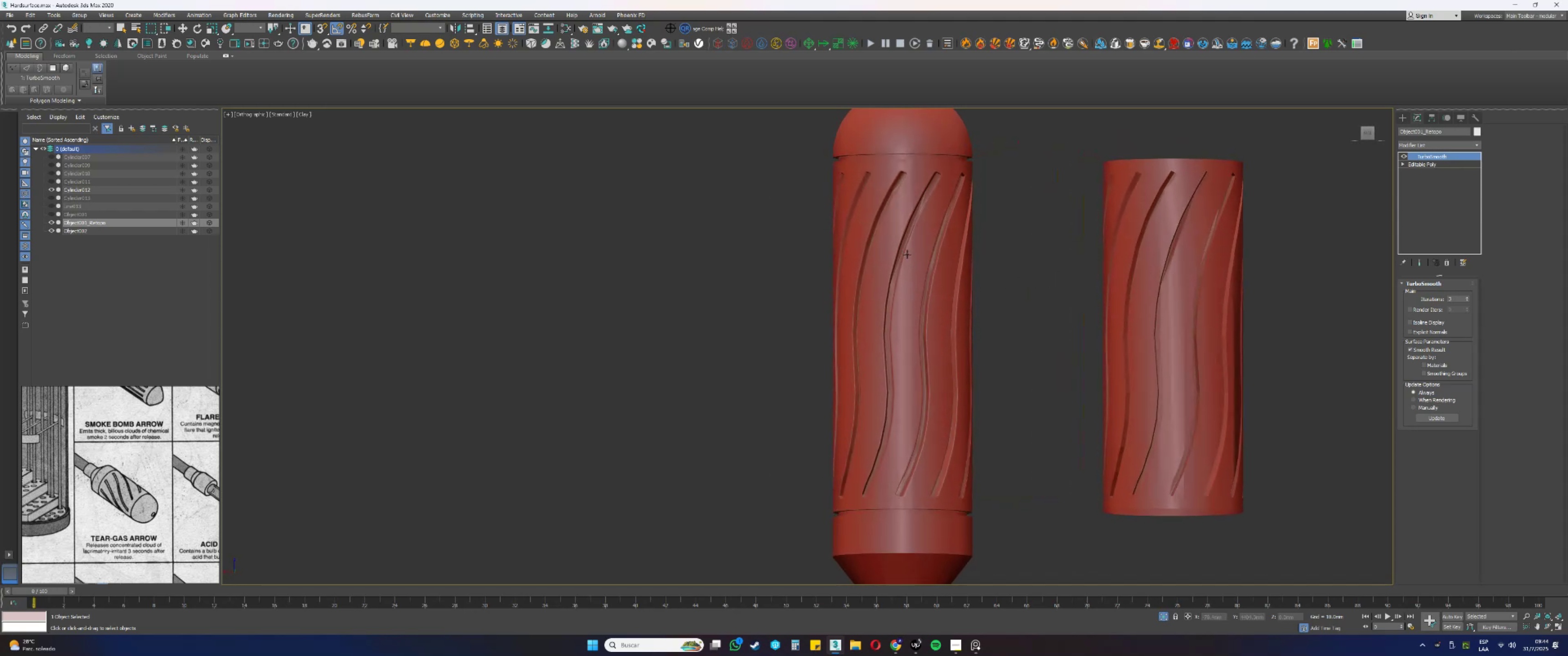 
scroll: coordinate [920, 217], scroll_direction: up, amount: 6.0
 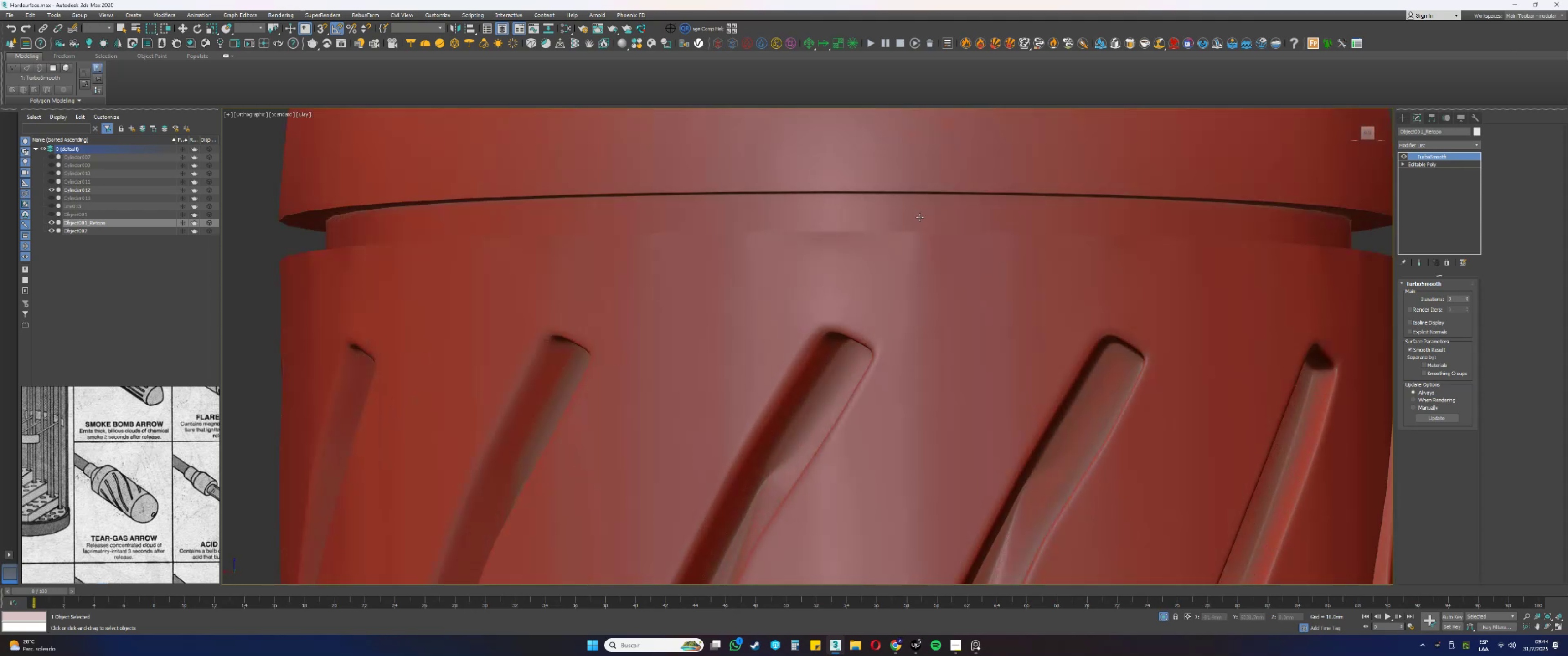 
key(F4)
 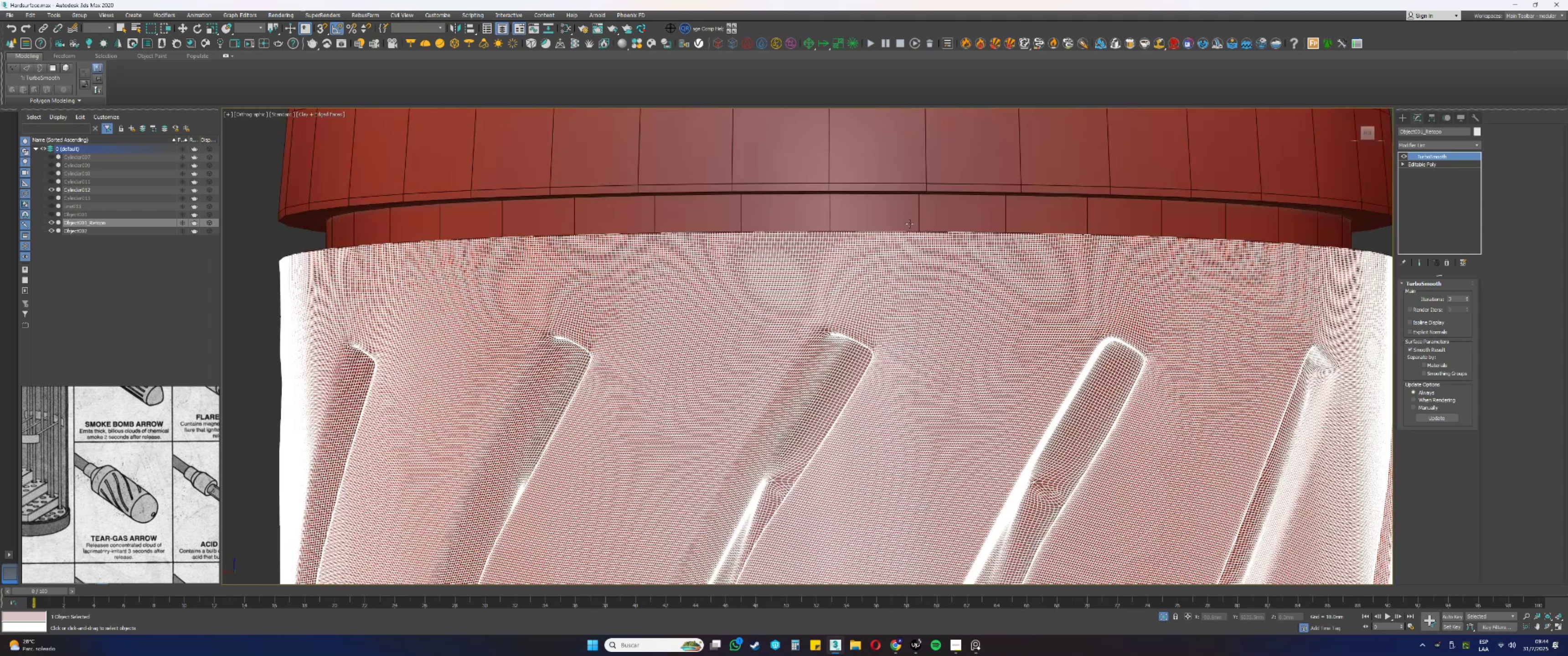 
key(F4)
 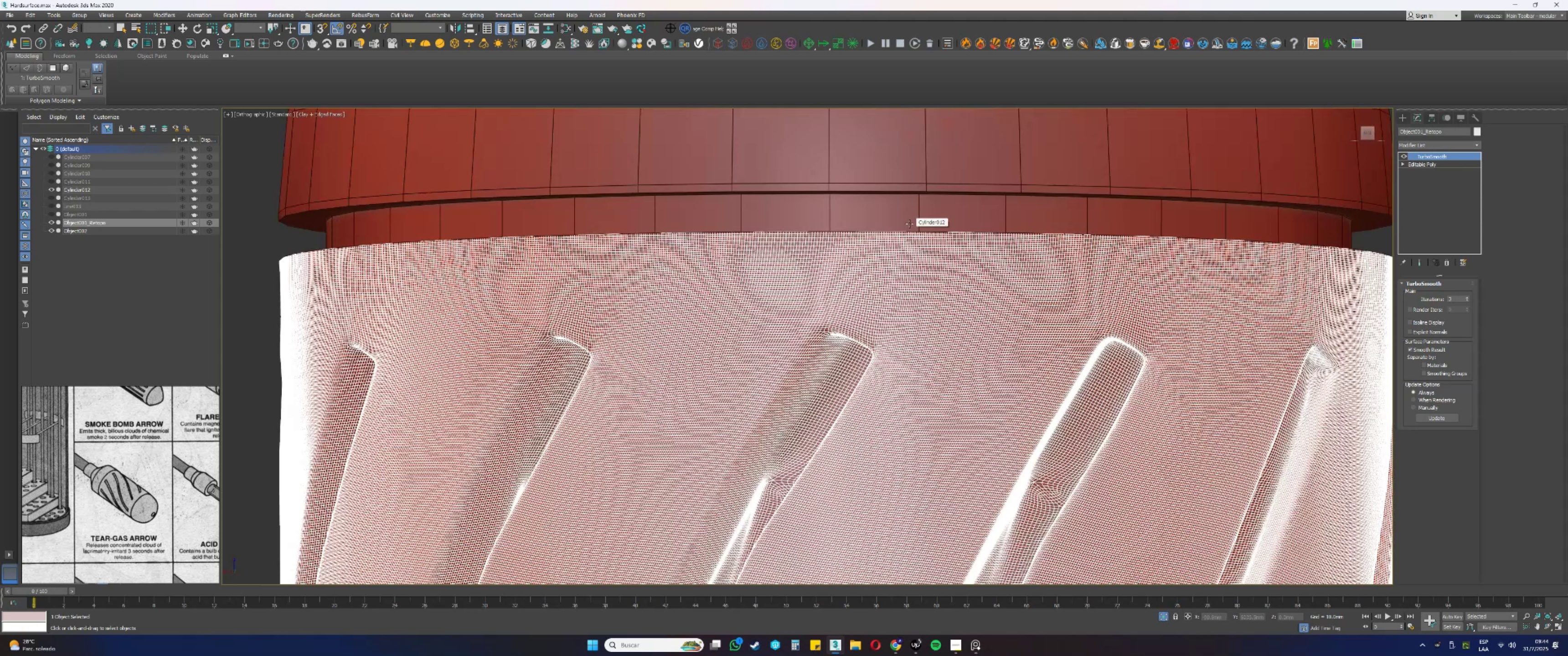 
scroll: coordinate [909, 224], scroll_direction: down, amount: 8.0
 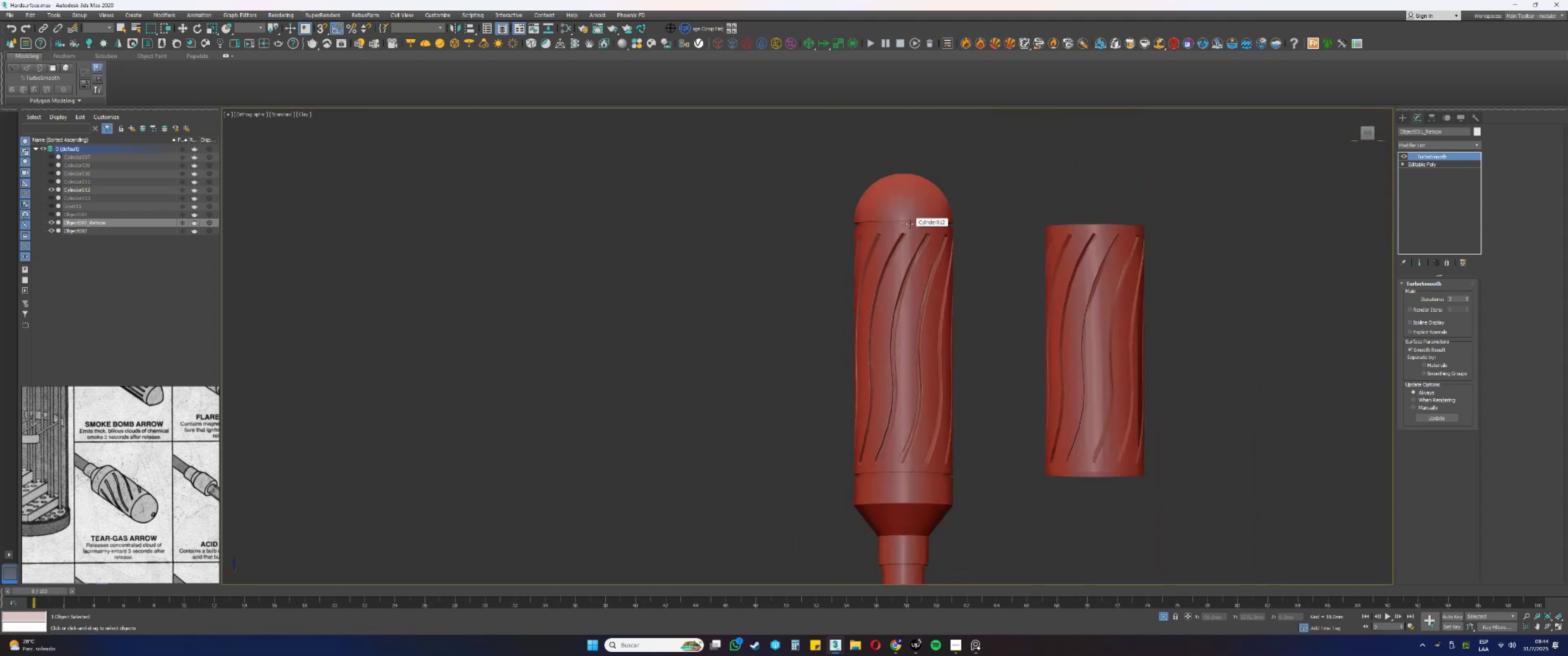 
hold_key(key=AltLeft, duration=0.43)
 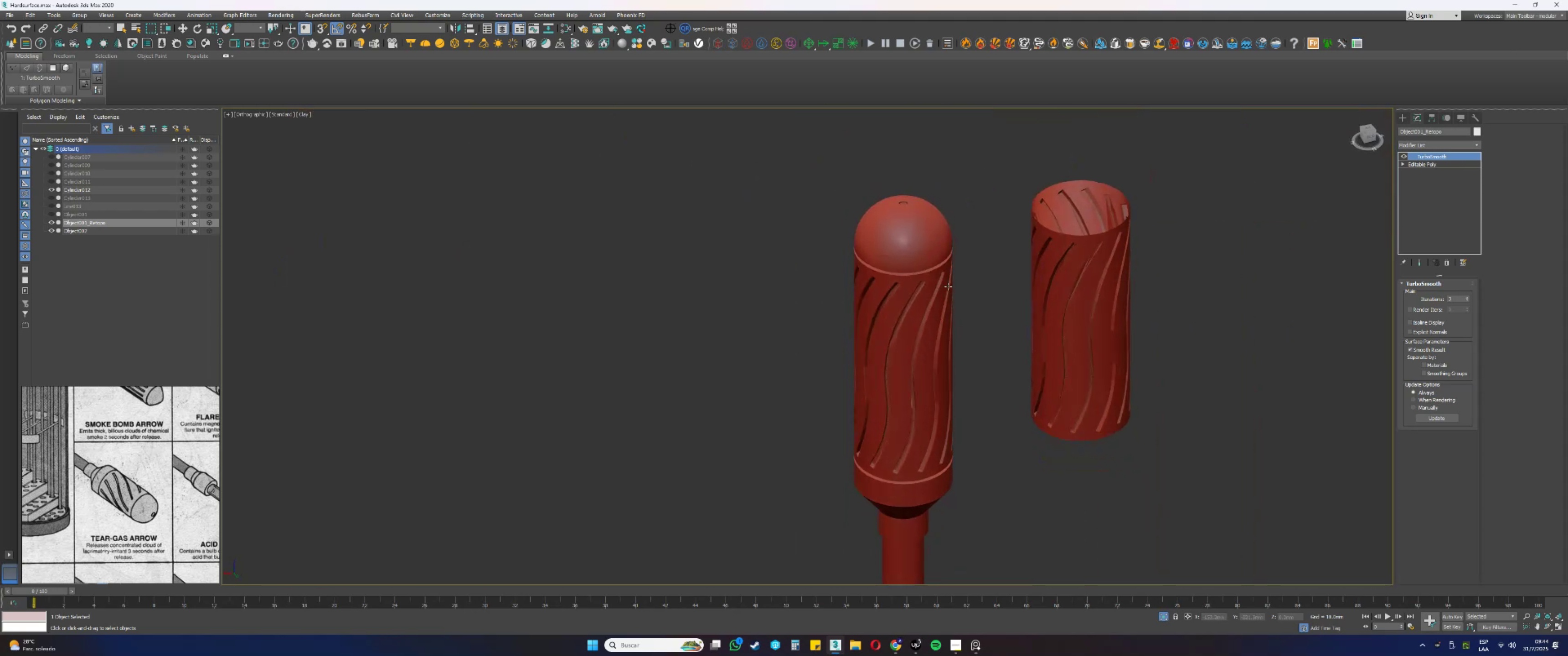 
scroll: coordinate [948, 287], scroll_direction: down, amount: 4.0
 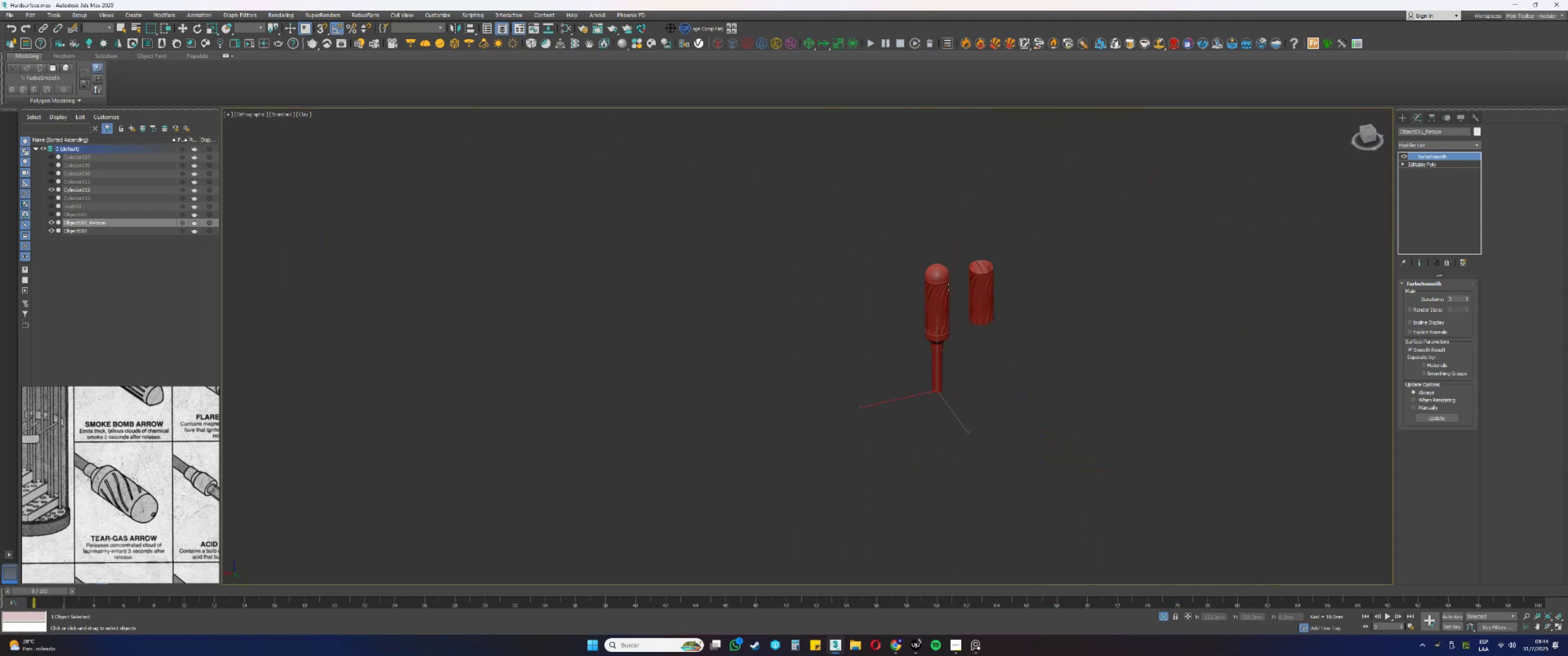 
hold_key(key=AltLeft, duration=0.34)
 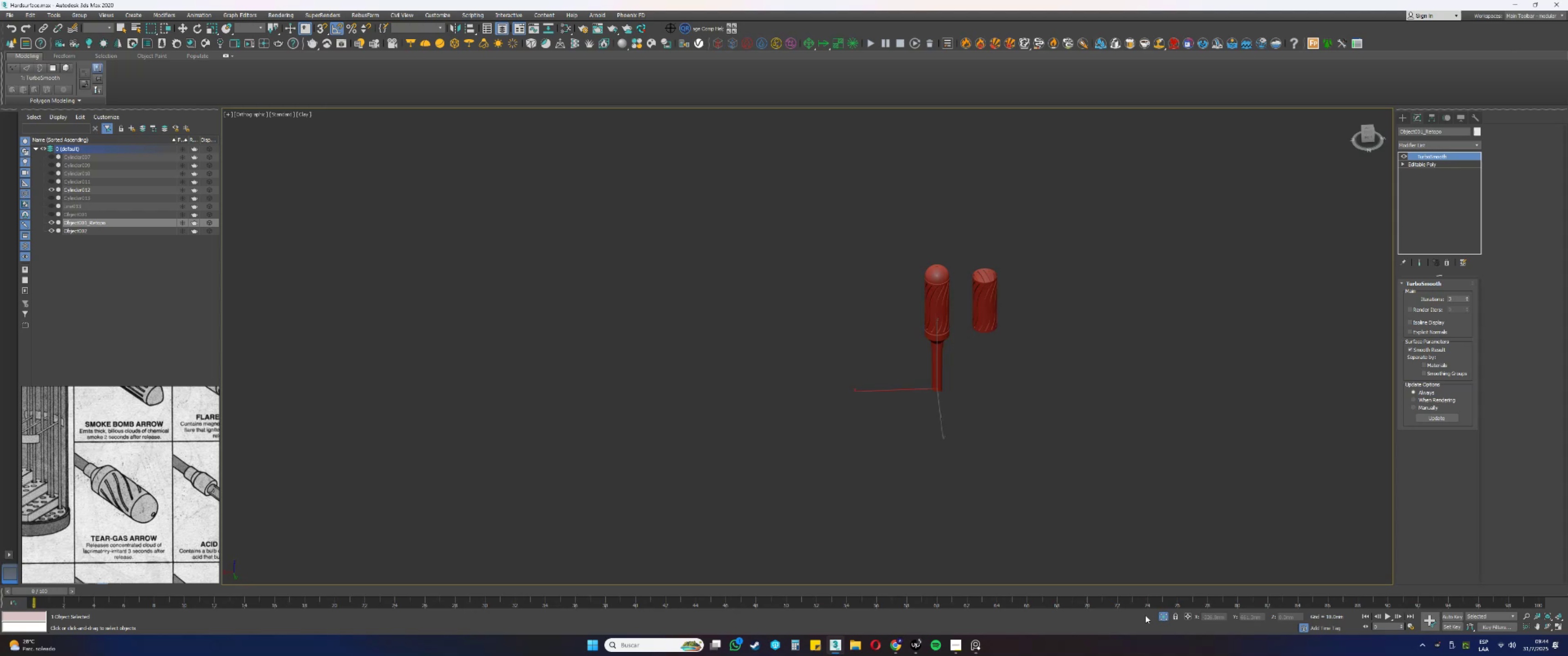 
left_click([1164, 613])
 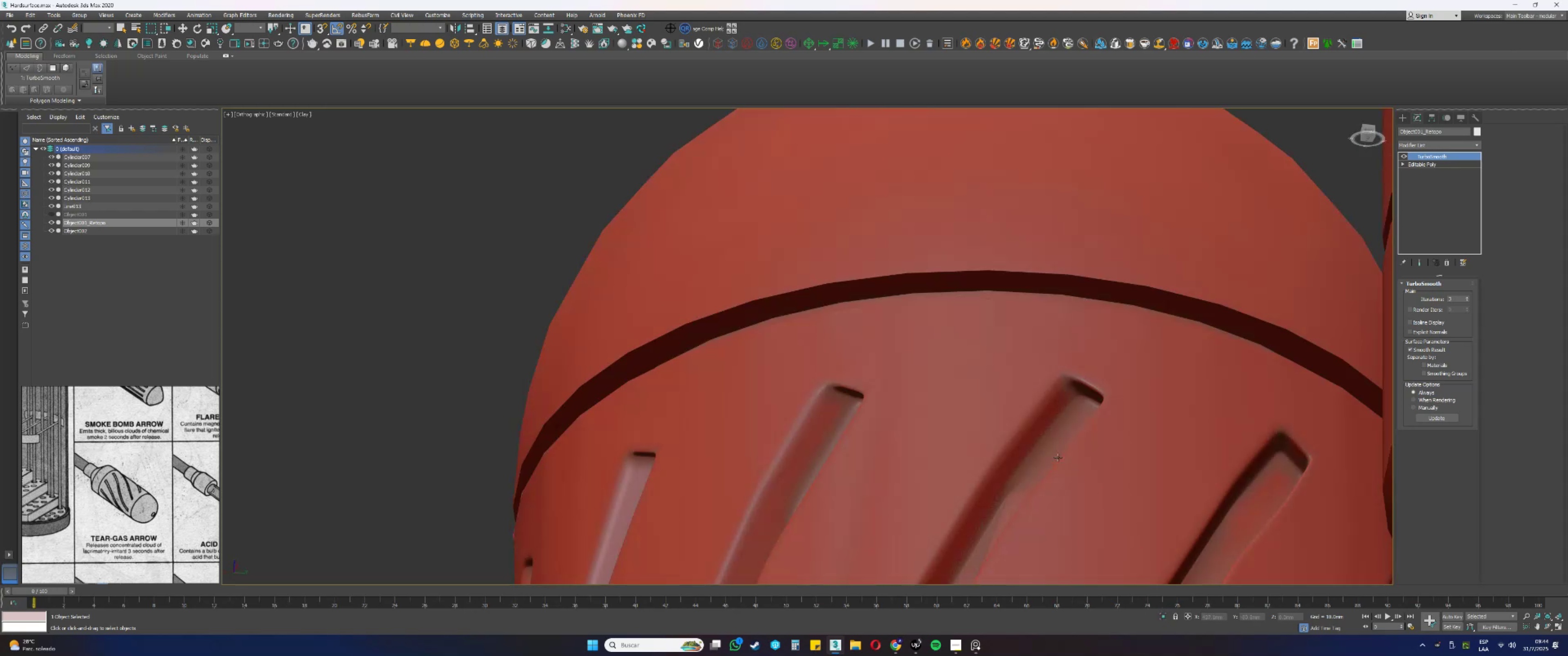 
scroll: coordinate [1004, 374], scroll_direction: down, amount: 11.0
 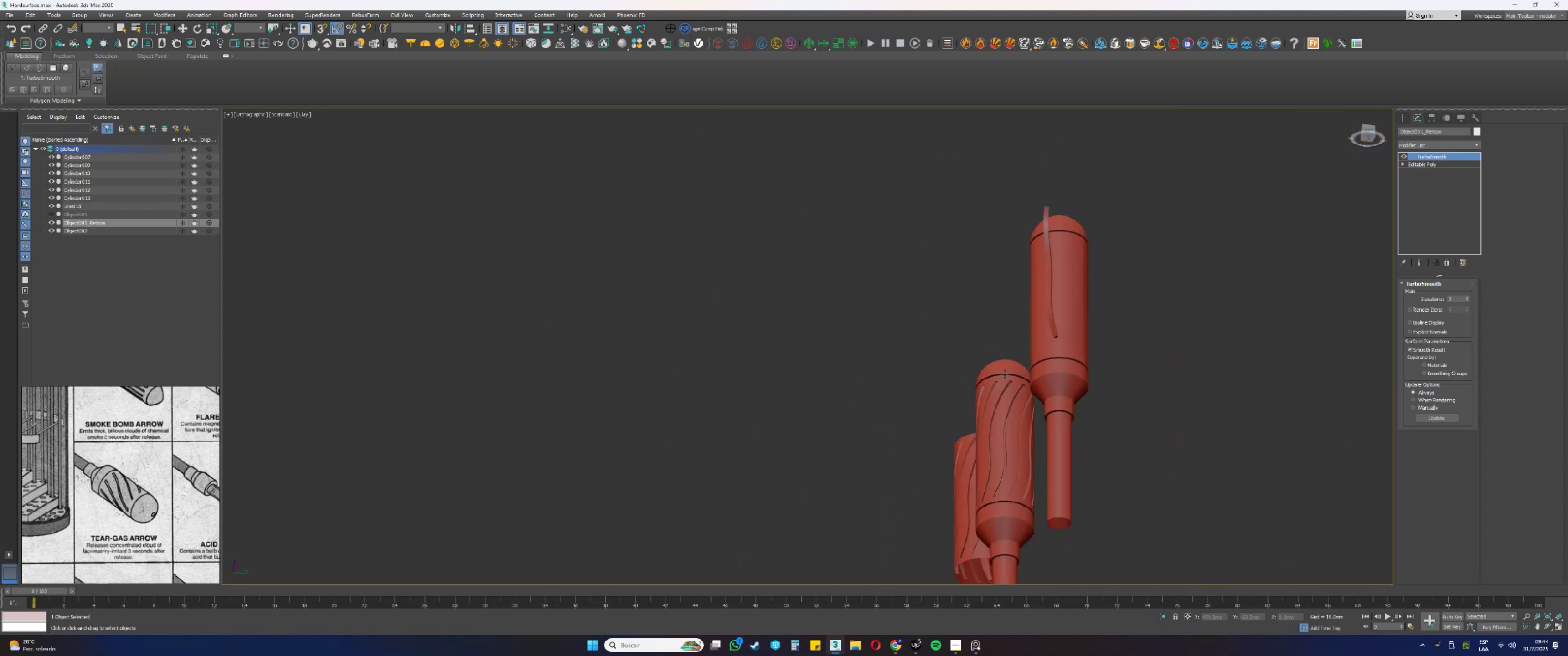 
hold_key(key=AltLeft, duration=0.52)
 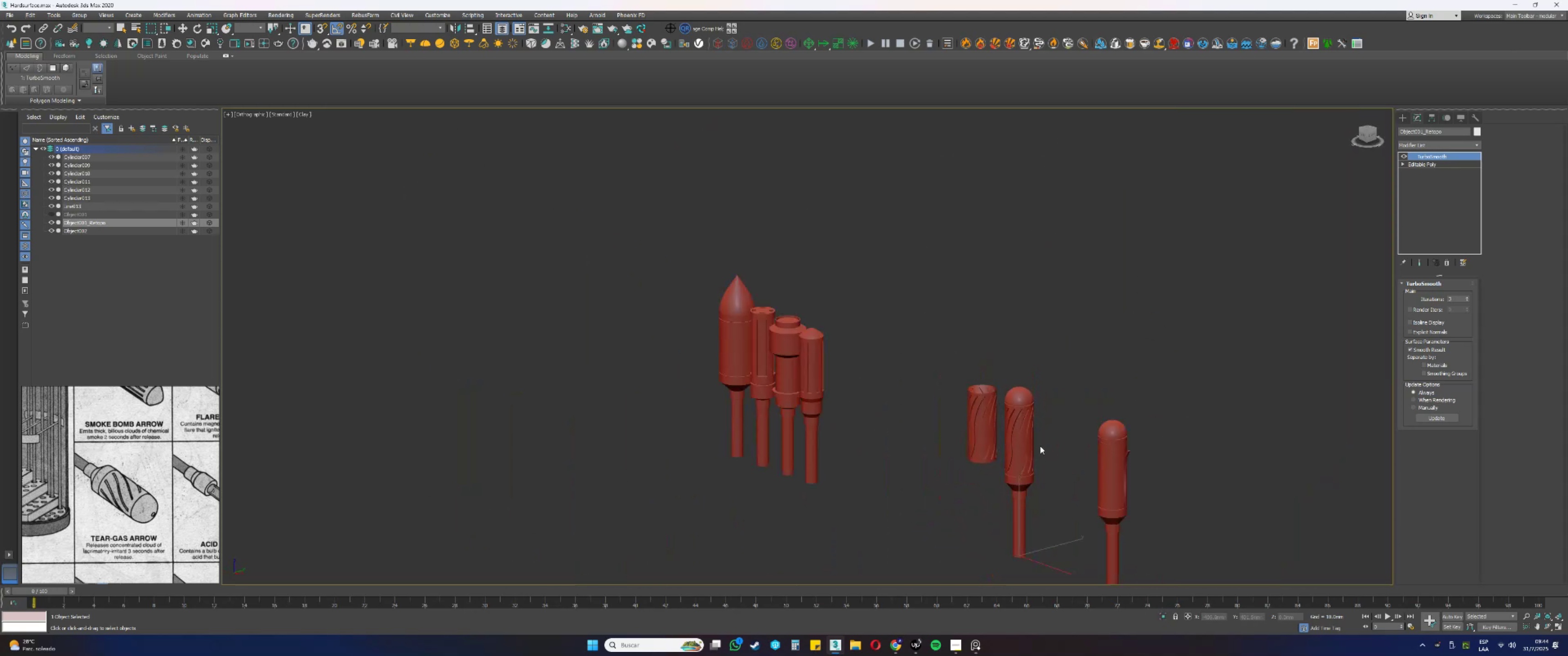 
hold_key(key=AltLeft, duration=0.73)
scroll: coordinate [1033, 421], scroll_direction: down, amount: 2.0
 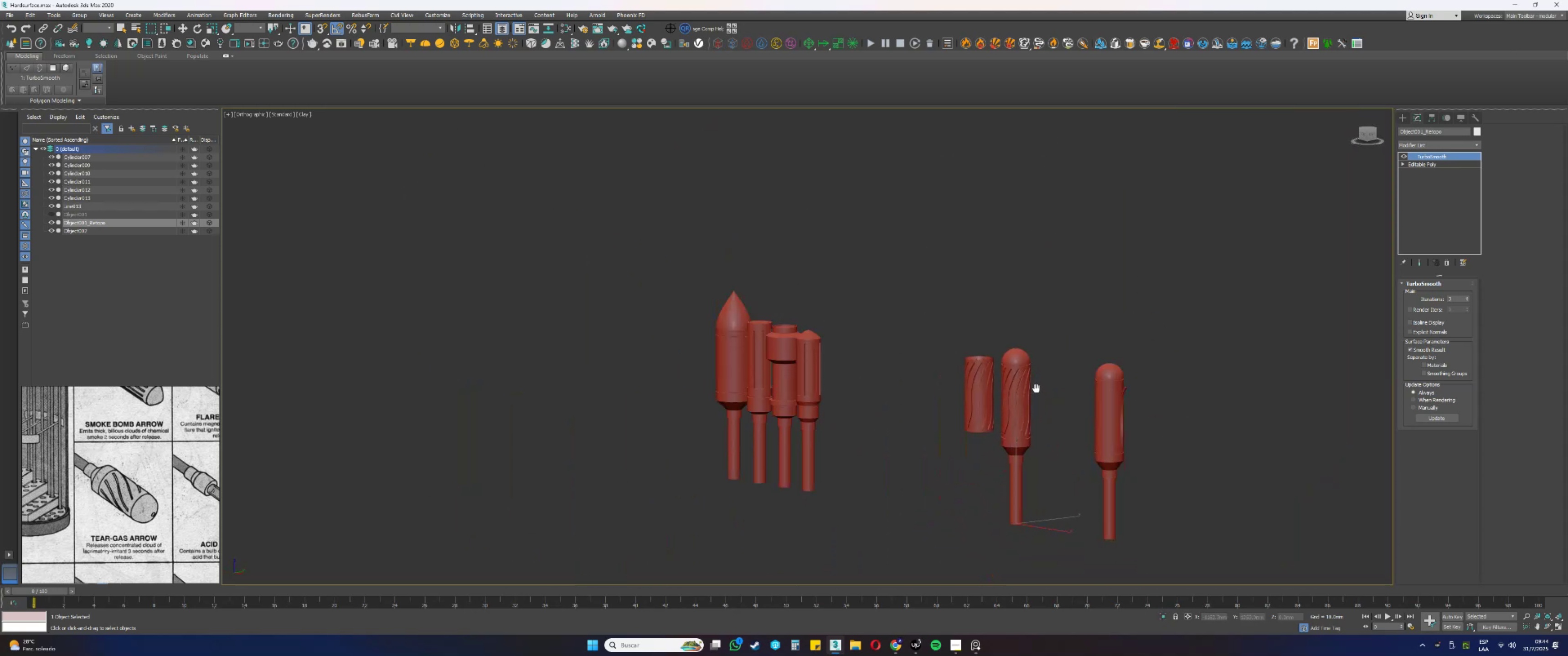 
scroll: coordinate [1017, 455], scroll_direction: up, amount: 5.0
 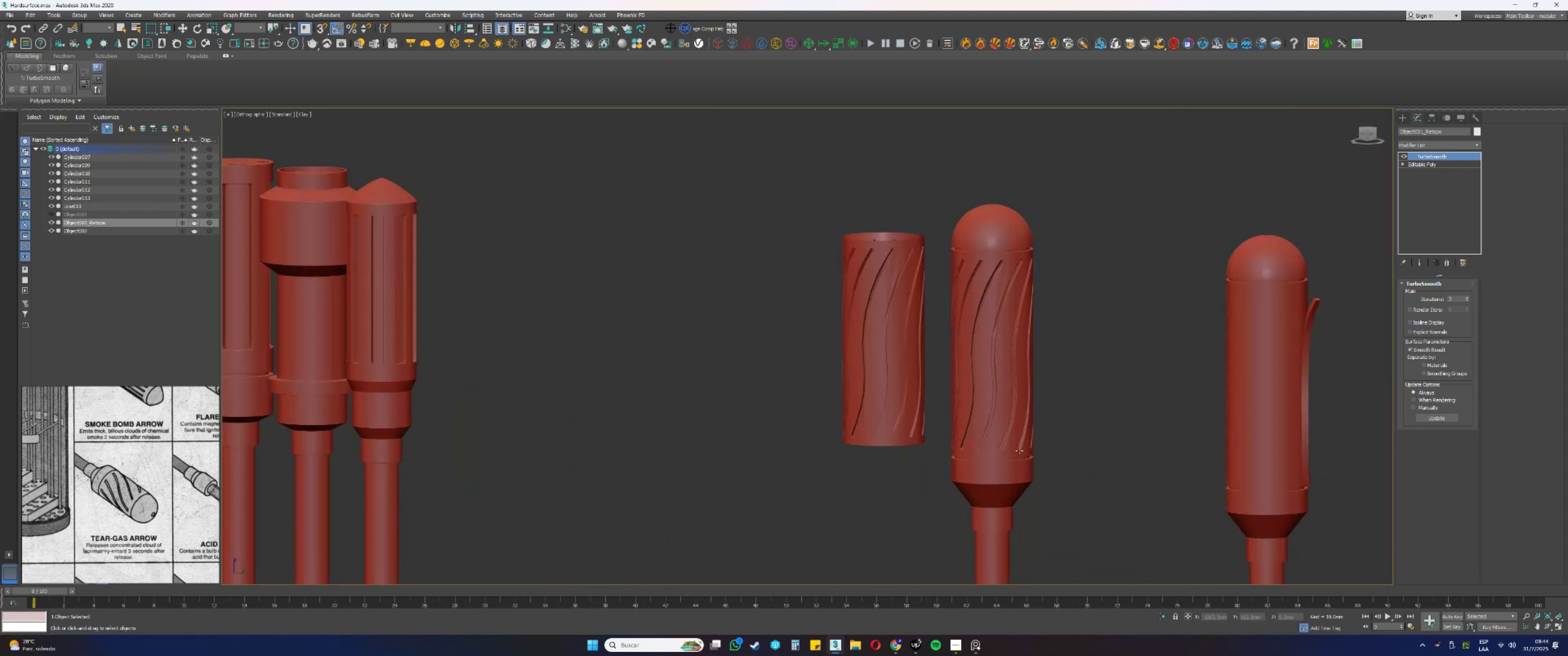 
key(F4)
 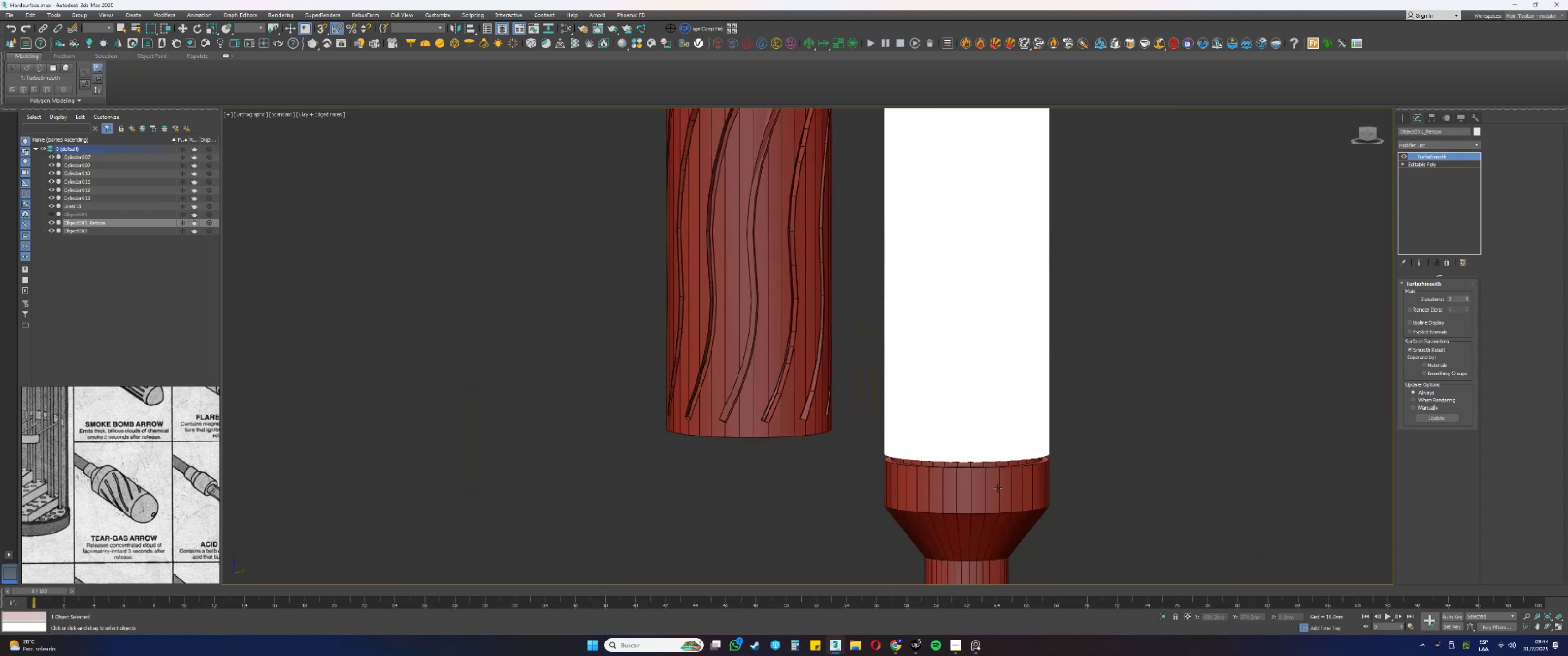 
left_click([998, 488])
 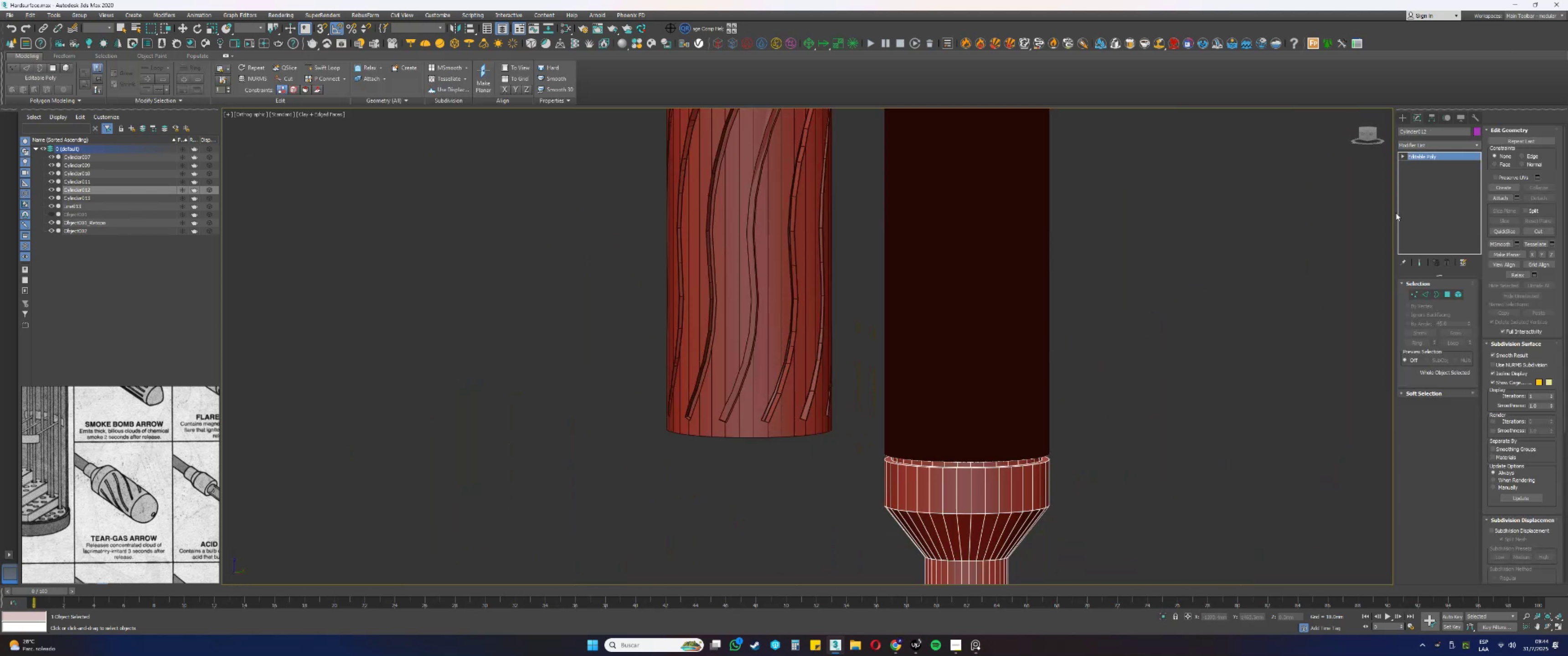 
scroll: coordinate [996, 466], scroll_direction: up, amount: 6.0
 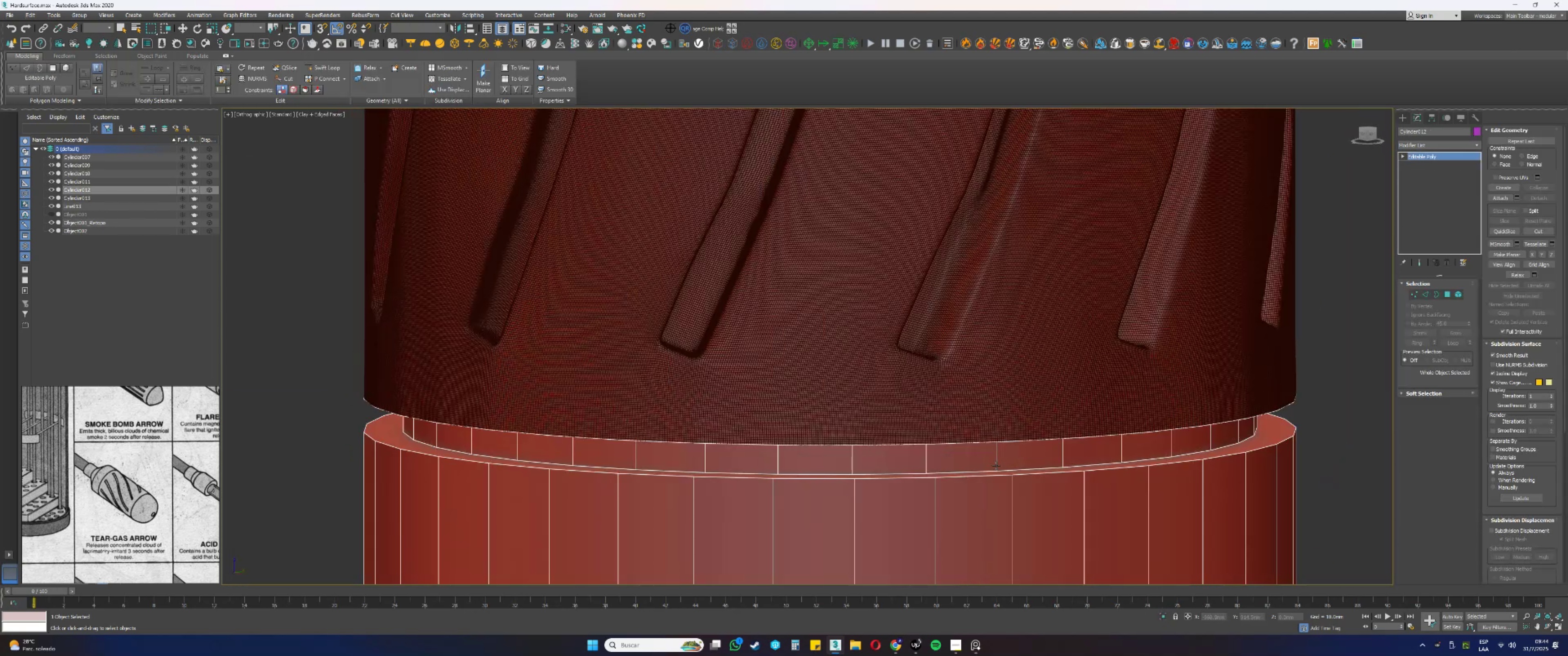 
scroll: coordinate [998, 436], scroll_direction: down, amount: 11.0
 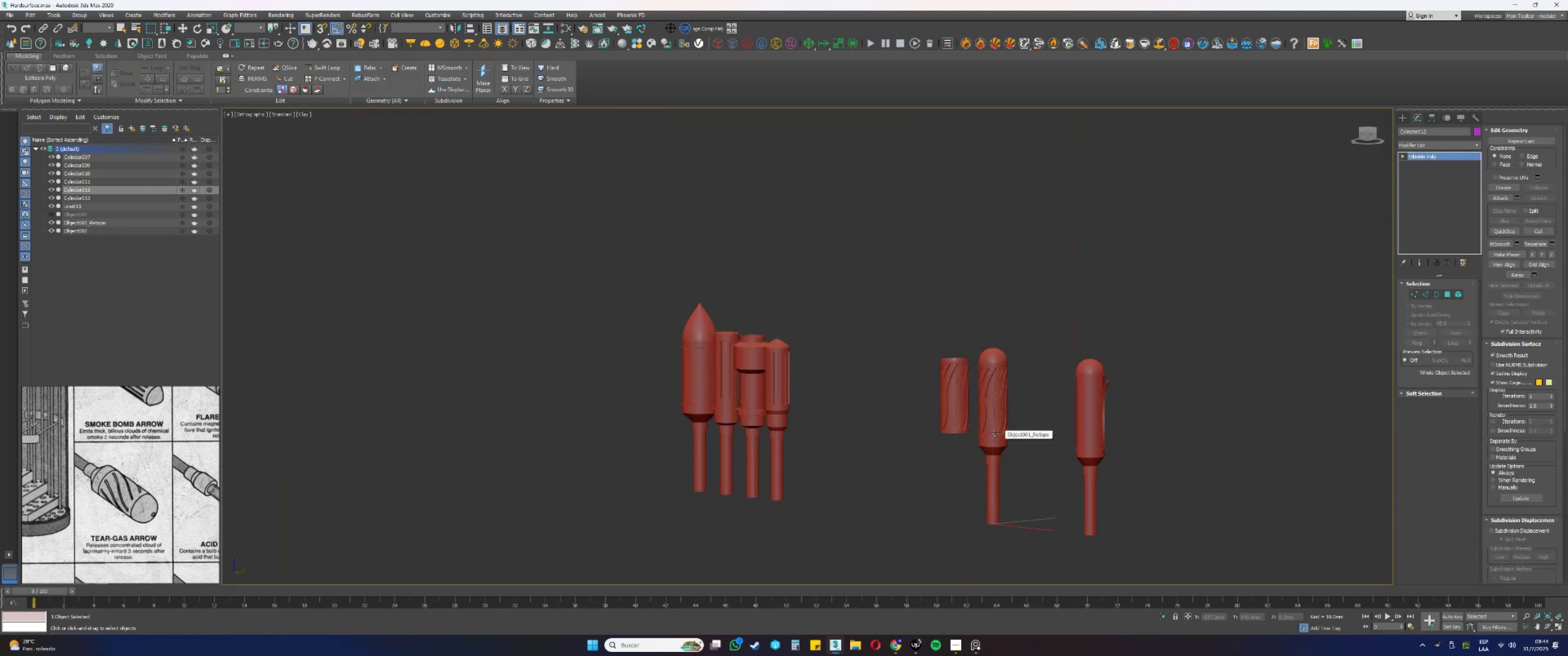 
key(F4)
 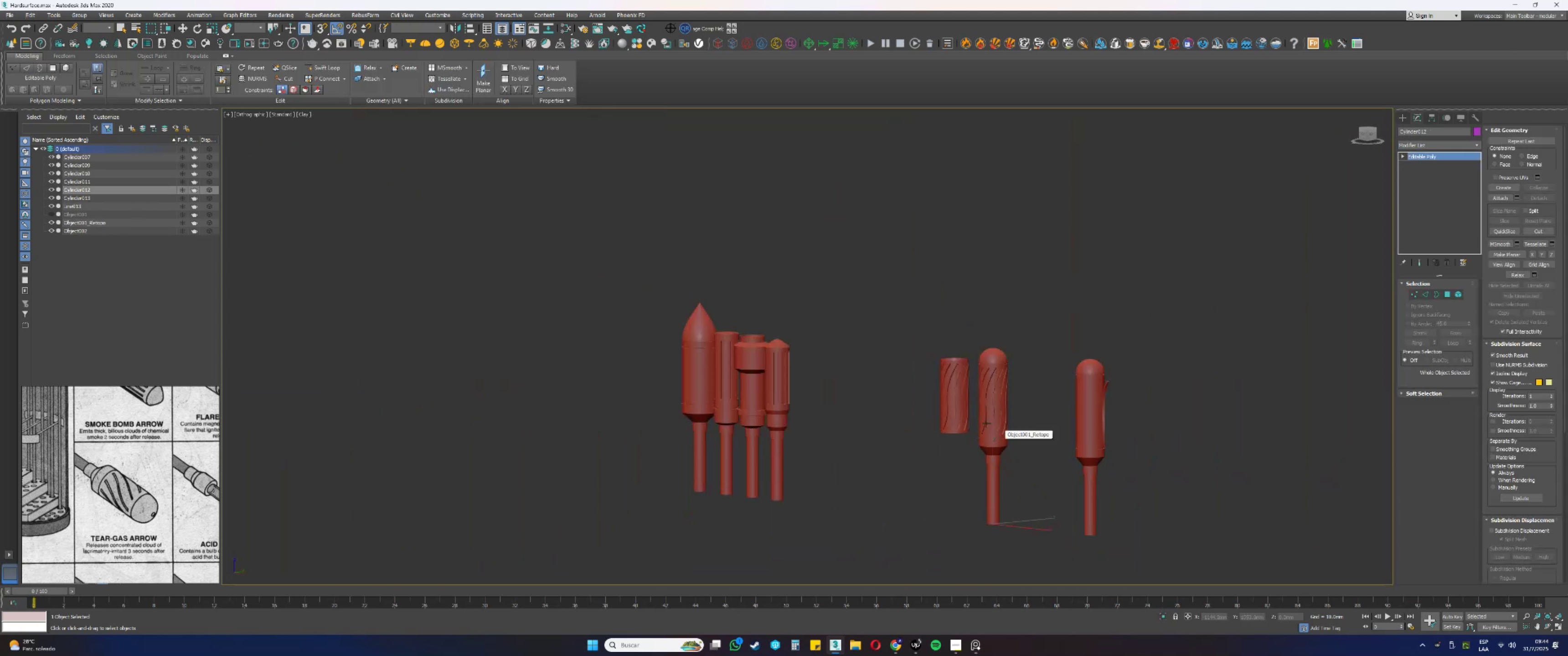 
left_click([970, 405])
 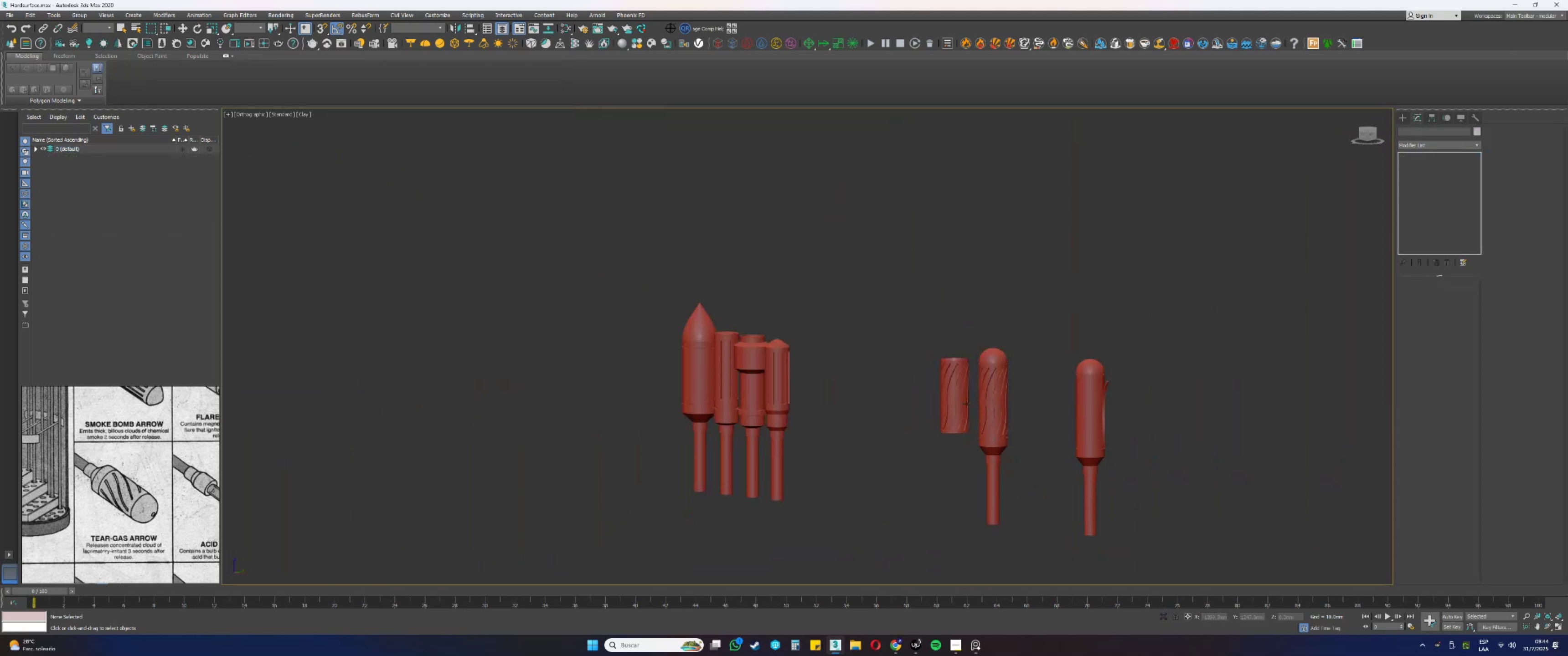 
left_click([965, 403])
 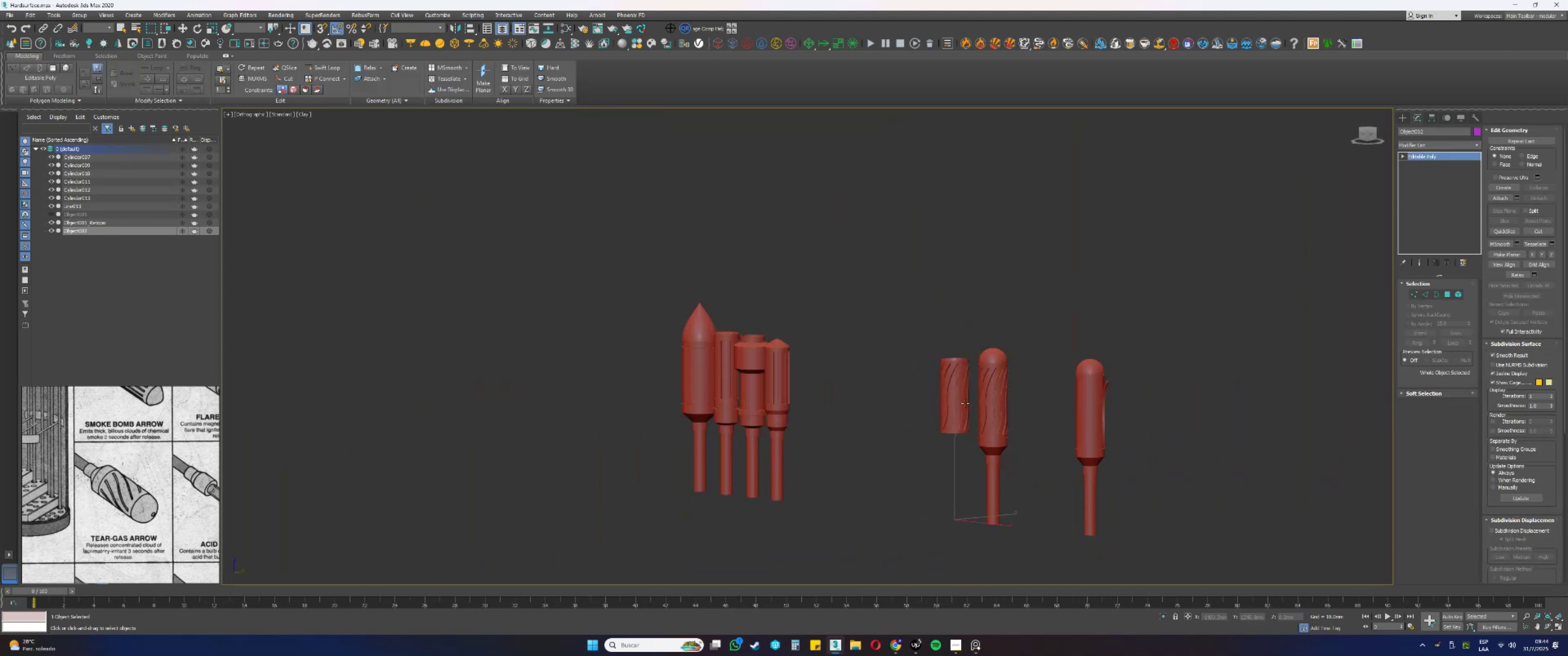 
key(Delete)
 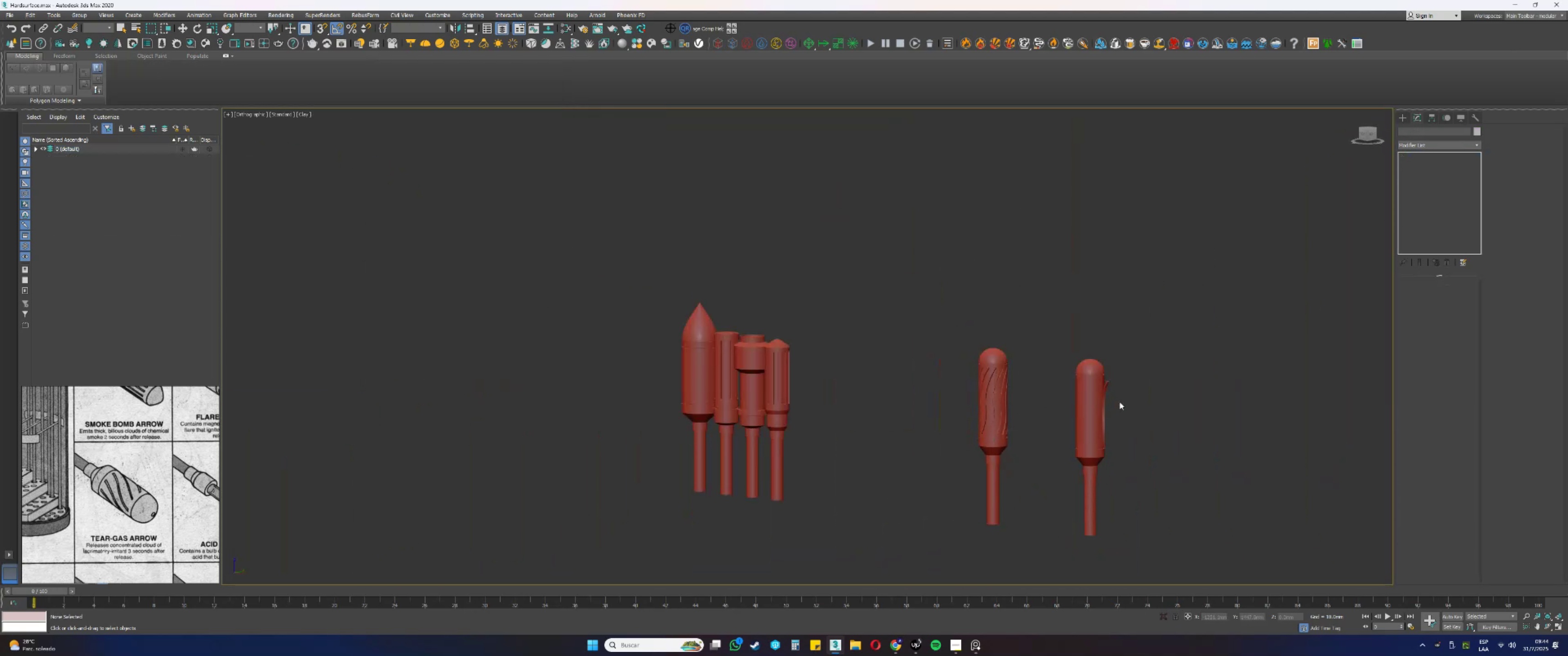 
scroll: coordinate [1098, 388], scroll_direction: up, amount: 4.0
 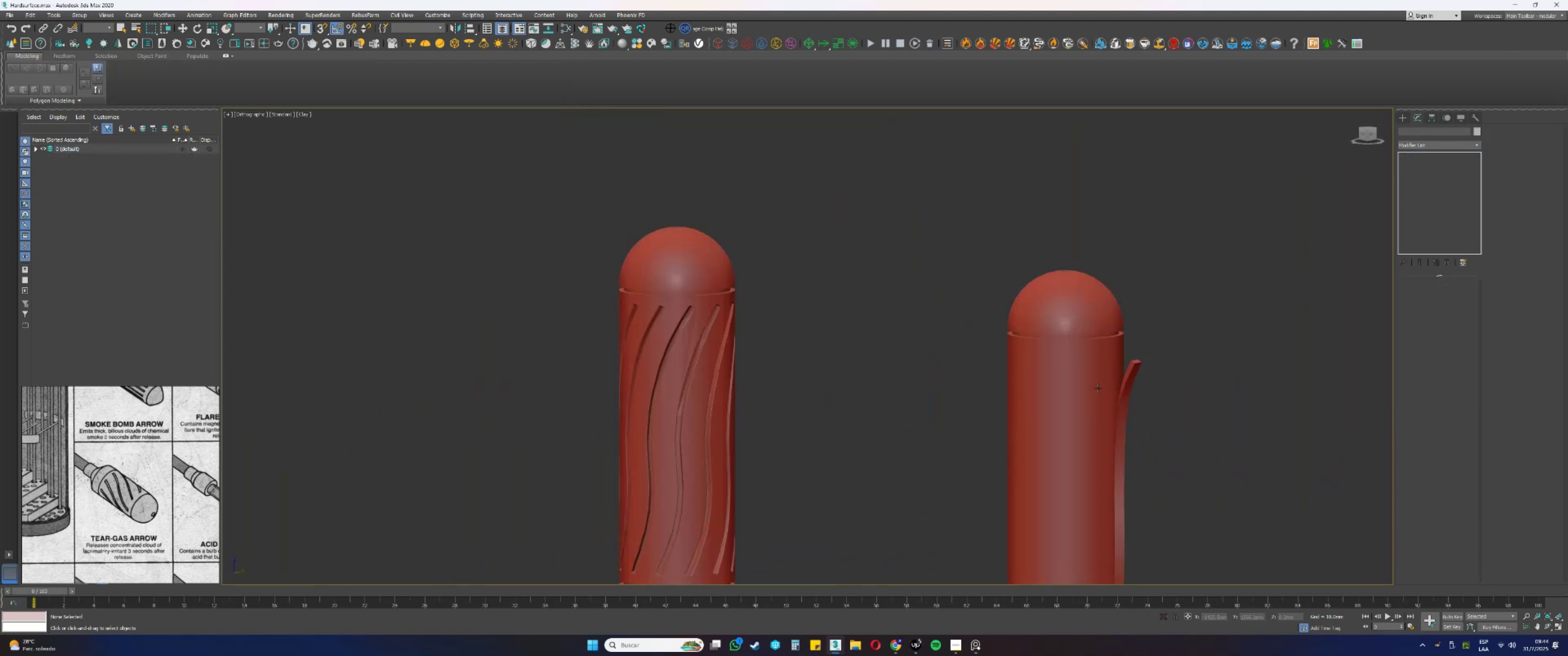 
left_click([1098, 388])
 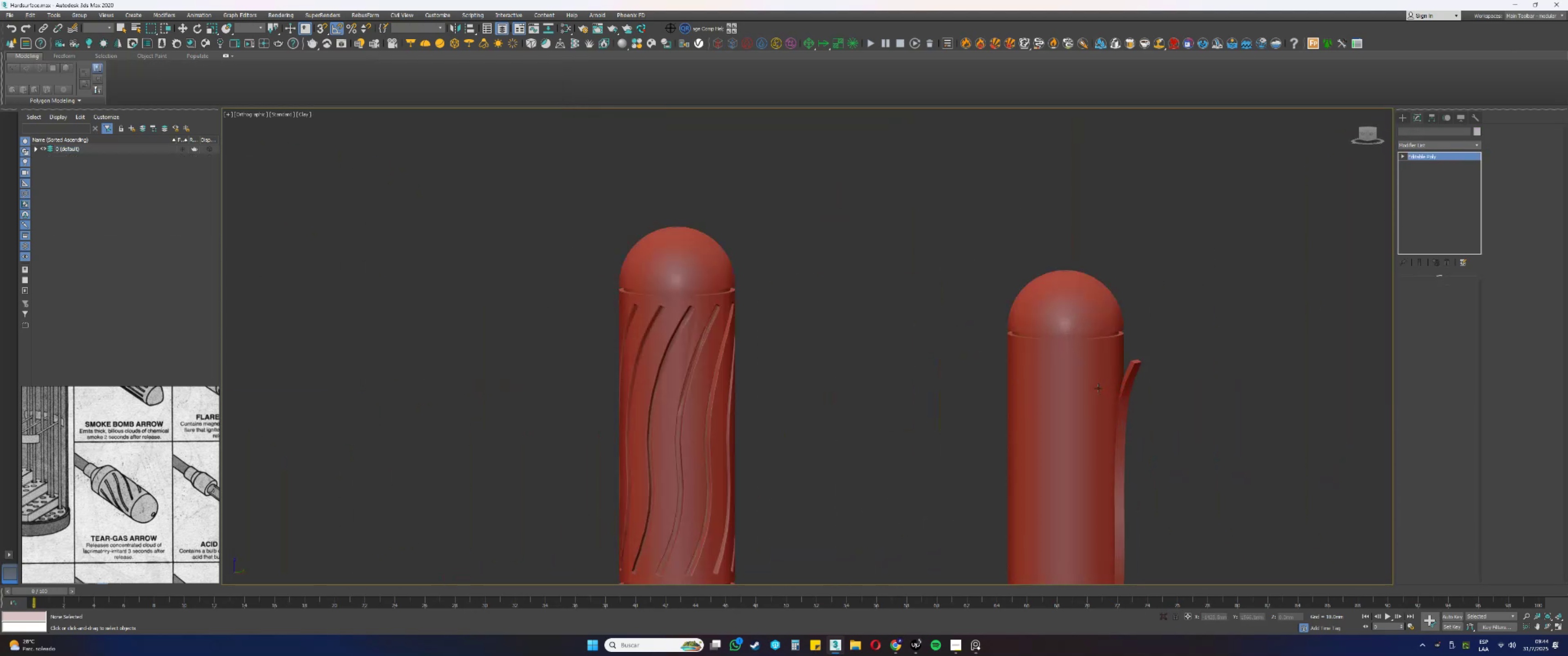 
hold_key(key=AltLeft, duration=0.76)
 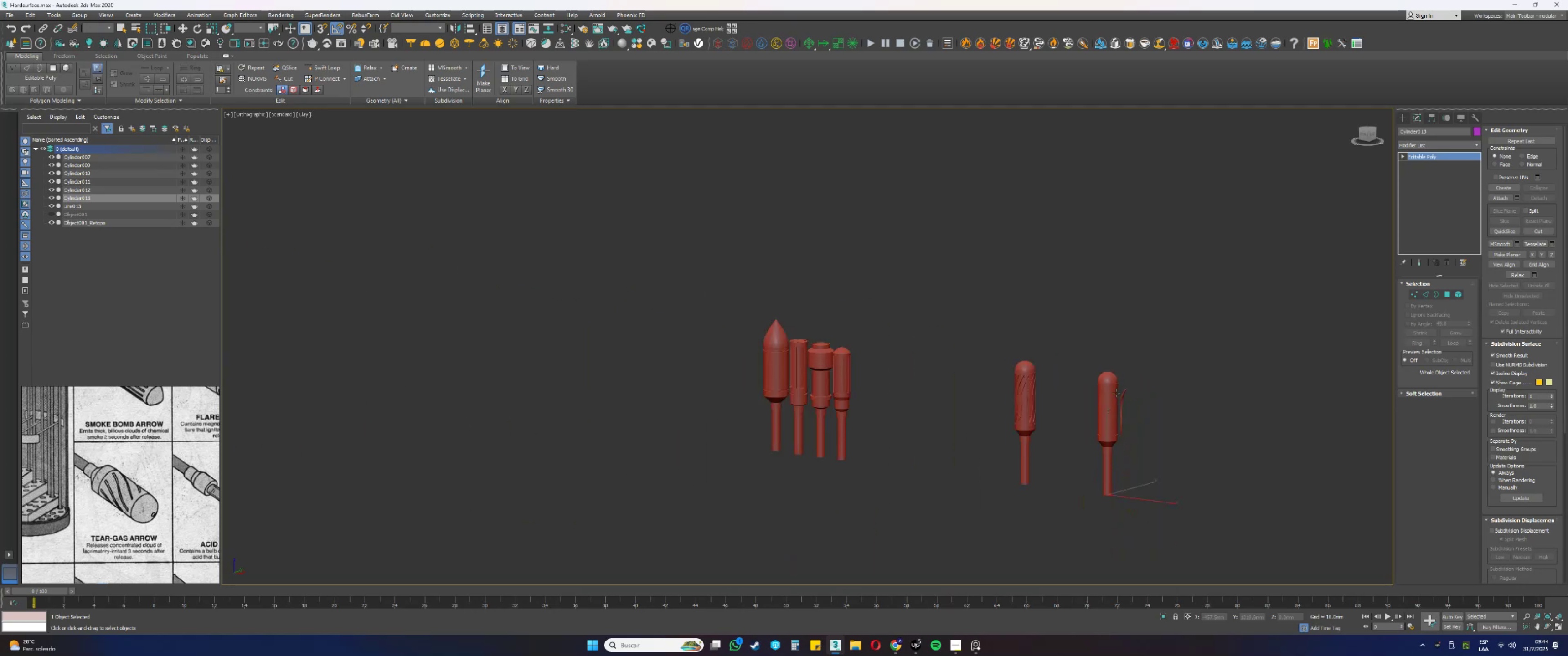 
hold_key(key=AltLeft, duration=1.4)
scroll: coordinate [1116, 393], scroll_direction: down, amount: 6.0
 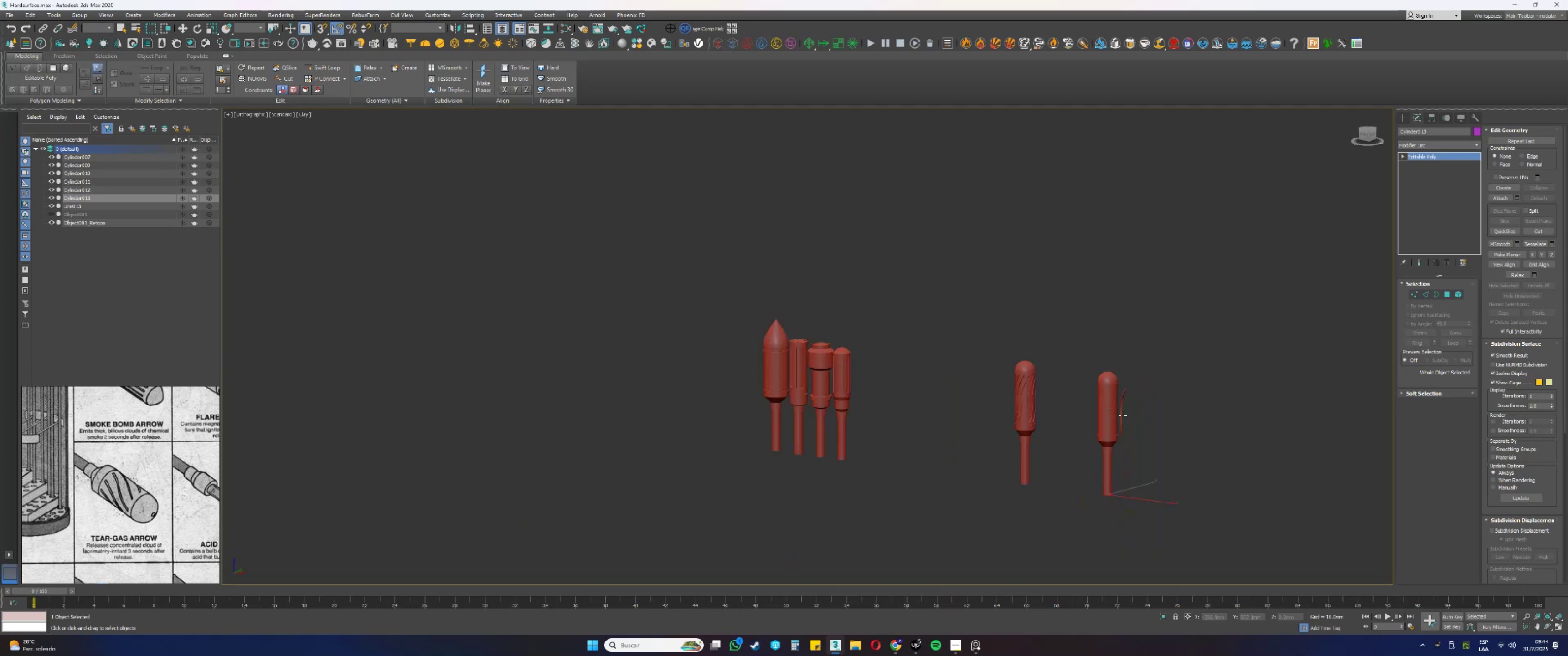 
left_click_drag(start_coordinate=[1135, 488], to_coordinate=[1093, 344])
 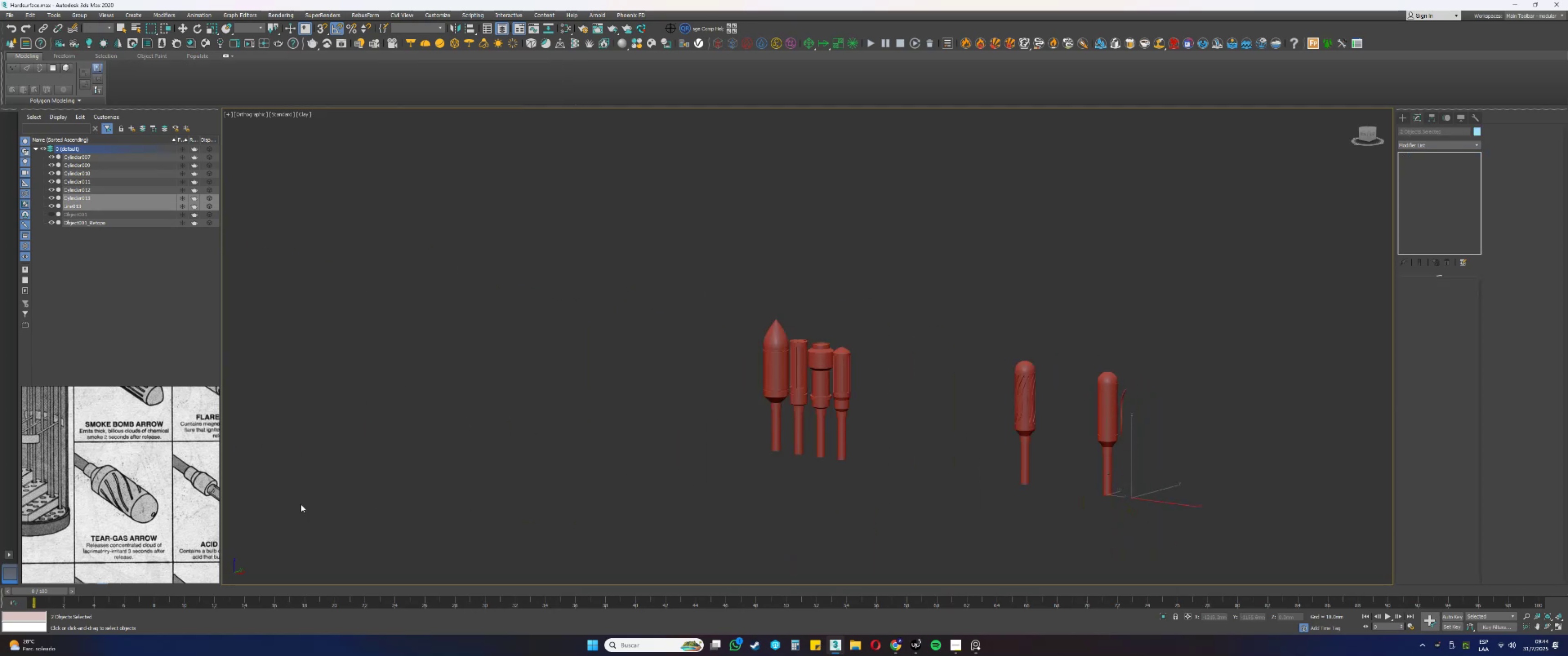 
scroll: coordinate [179, 482], scroll_direction: down, amount: 2.0
 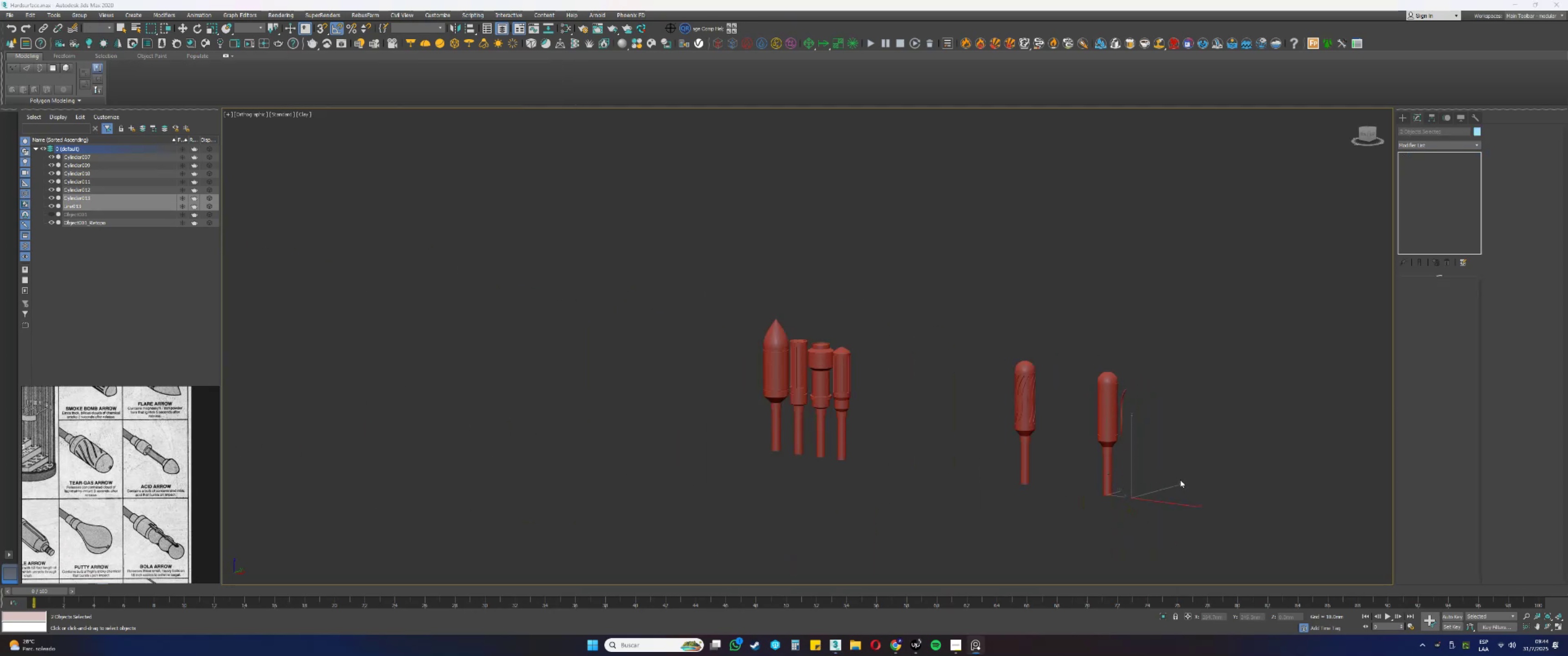 
key(Delete)
 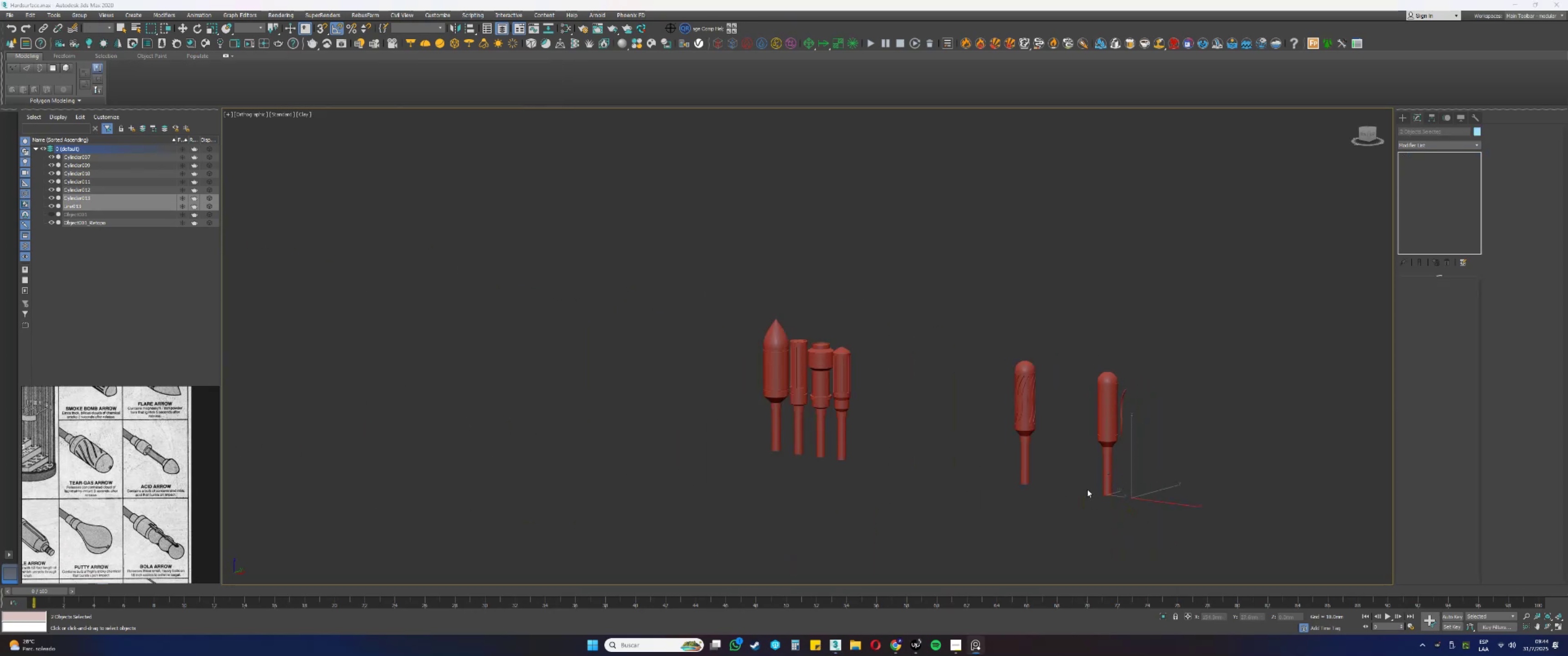 
key(Delete)
 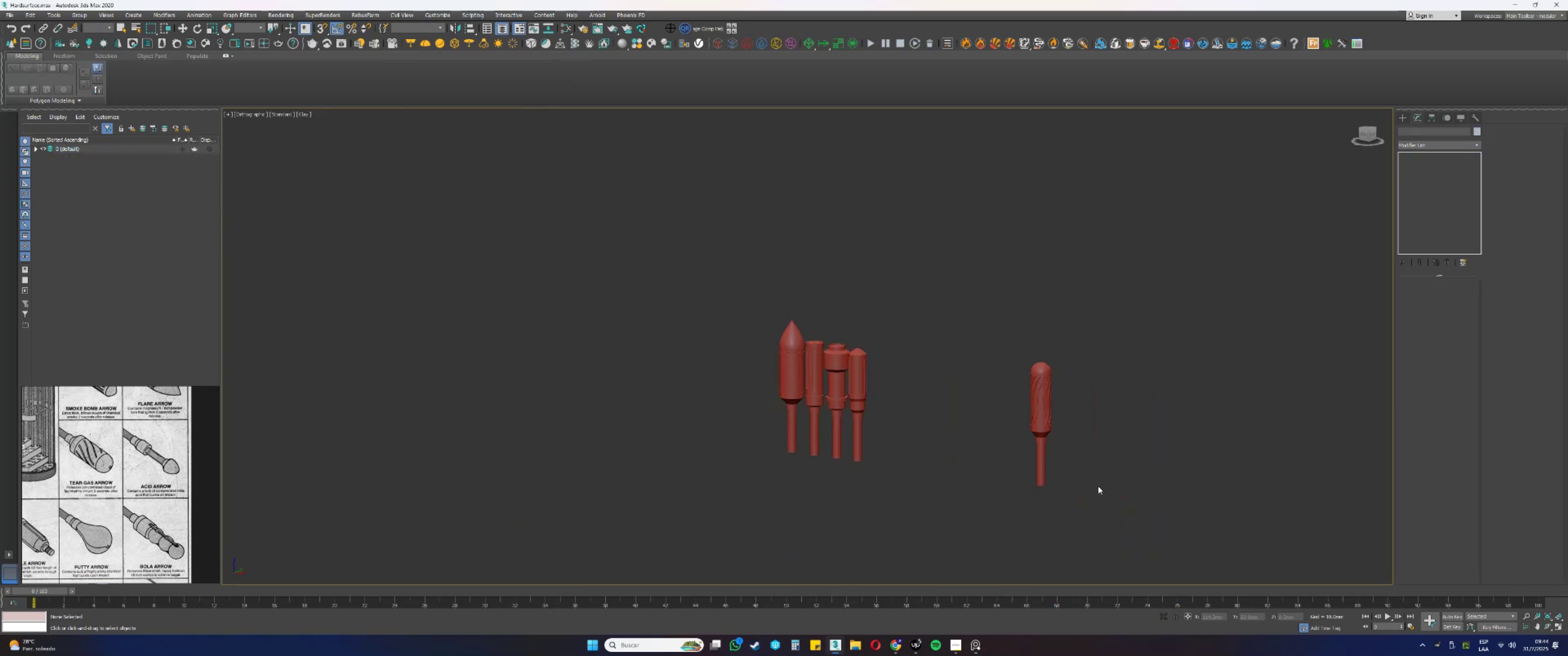 
left_click_drag(start_coordinate=[1076, 507], to_coordinate=[1001, 347])
 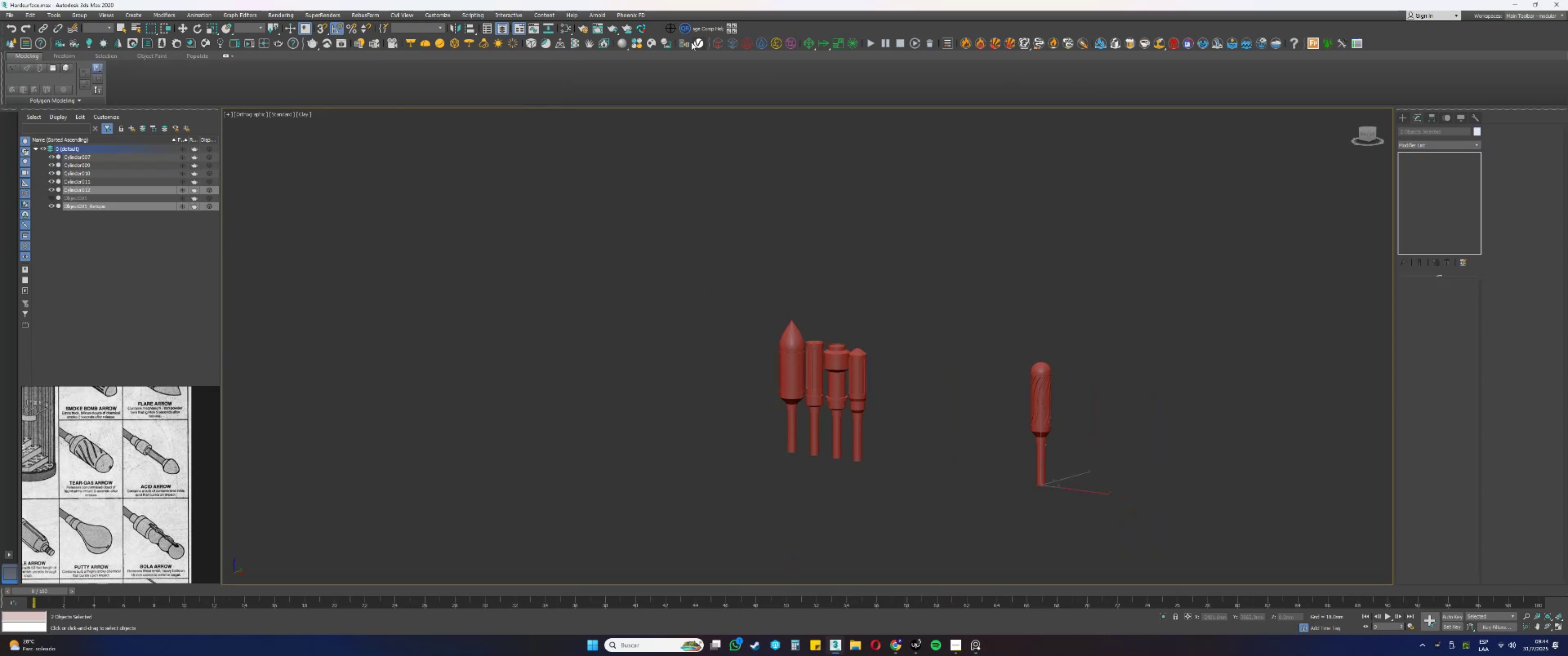 
left_click([682, 32])
 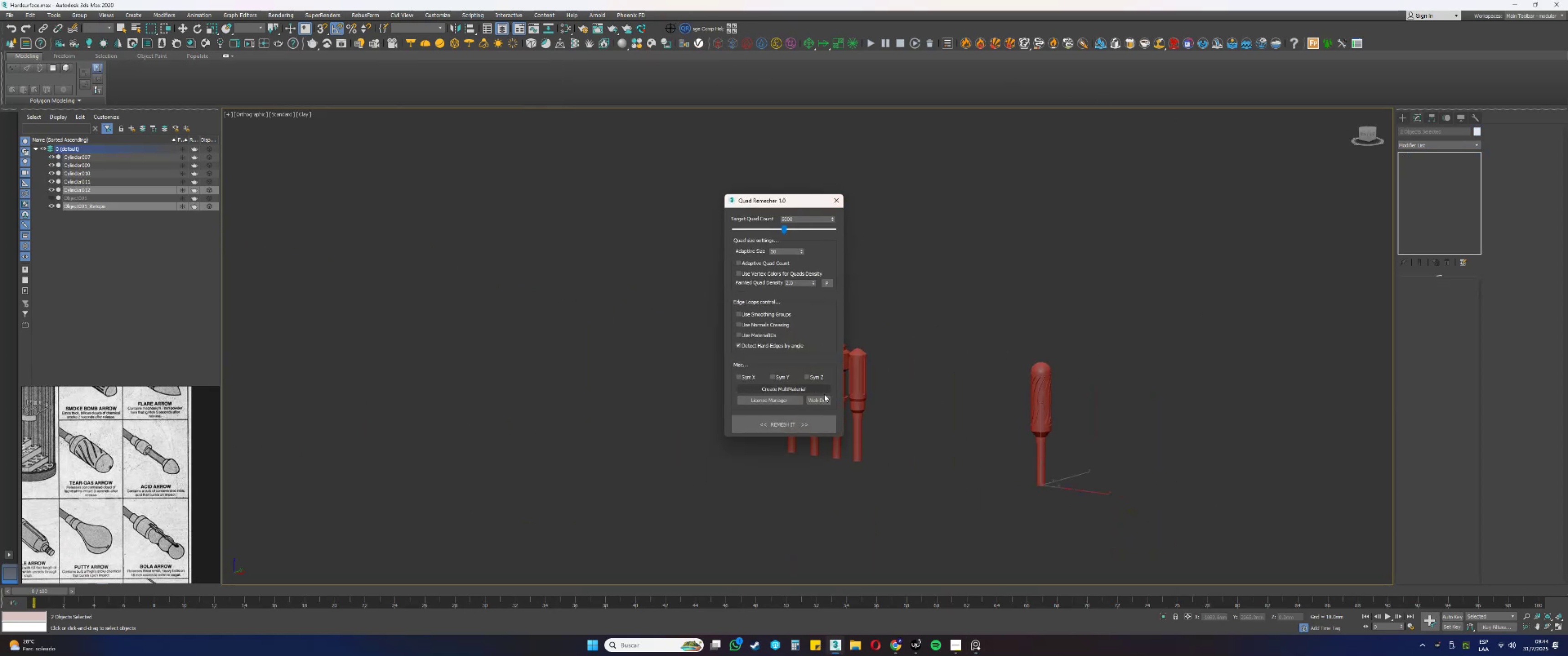 
left_click([813, 422])
 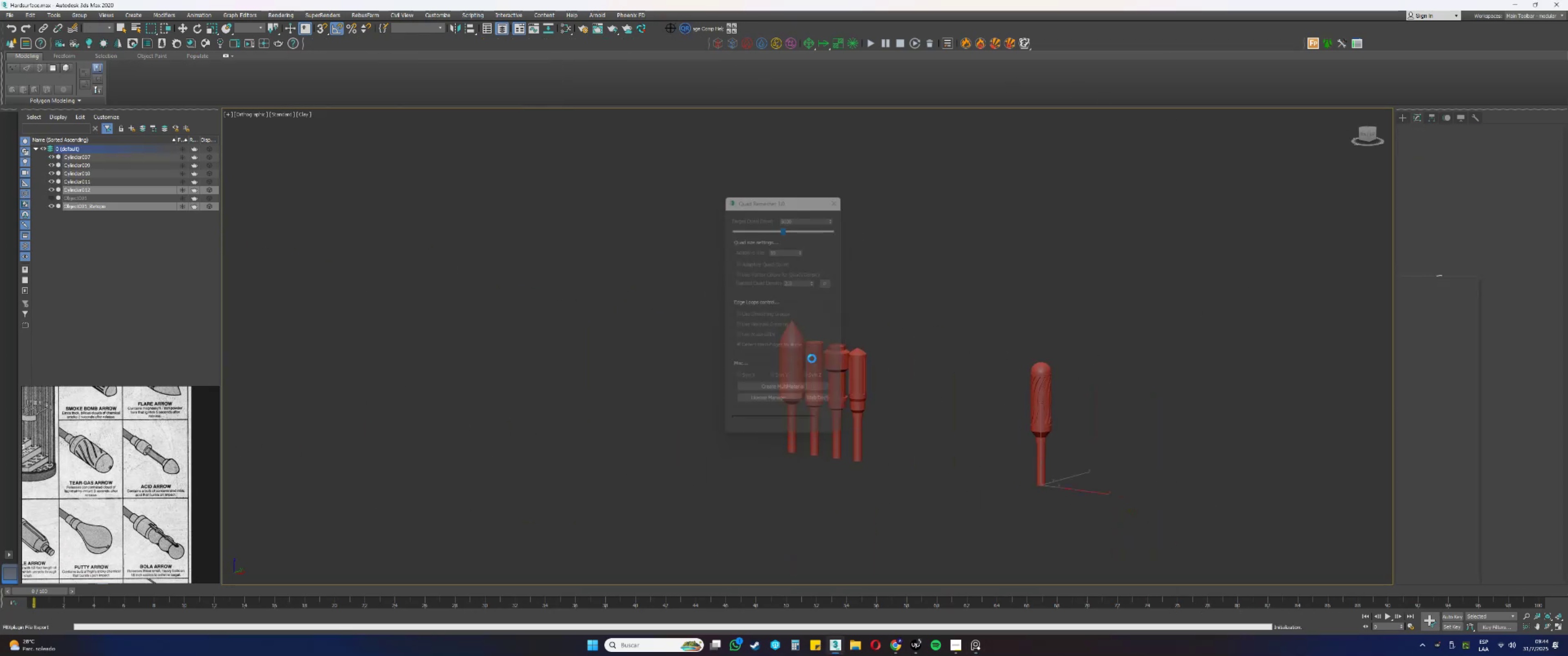 
mouse_move([830, 341])
 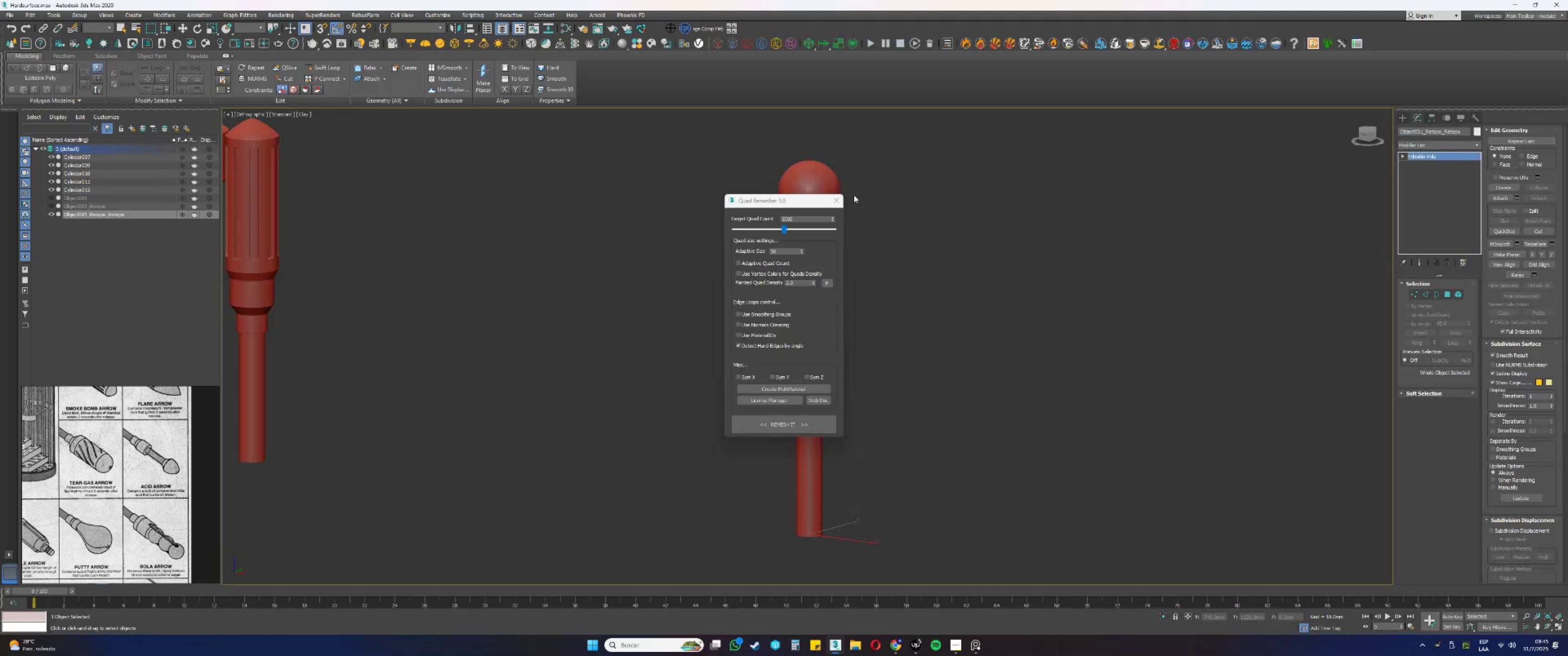 
left_click([837, 199])
 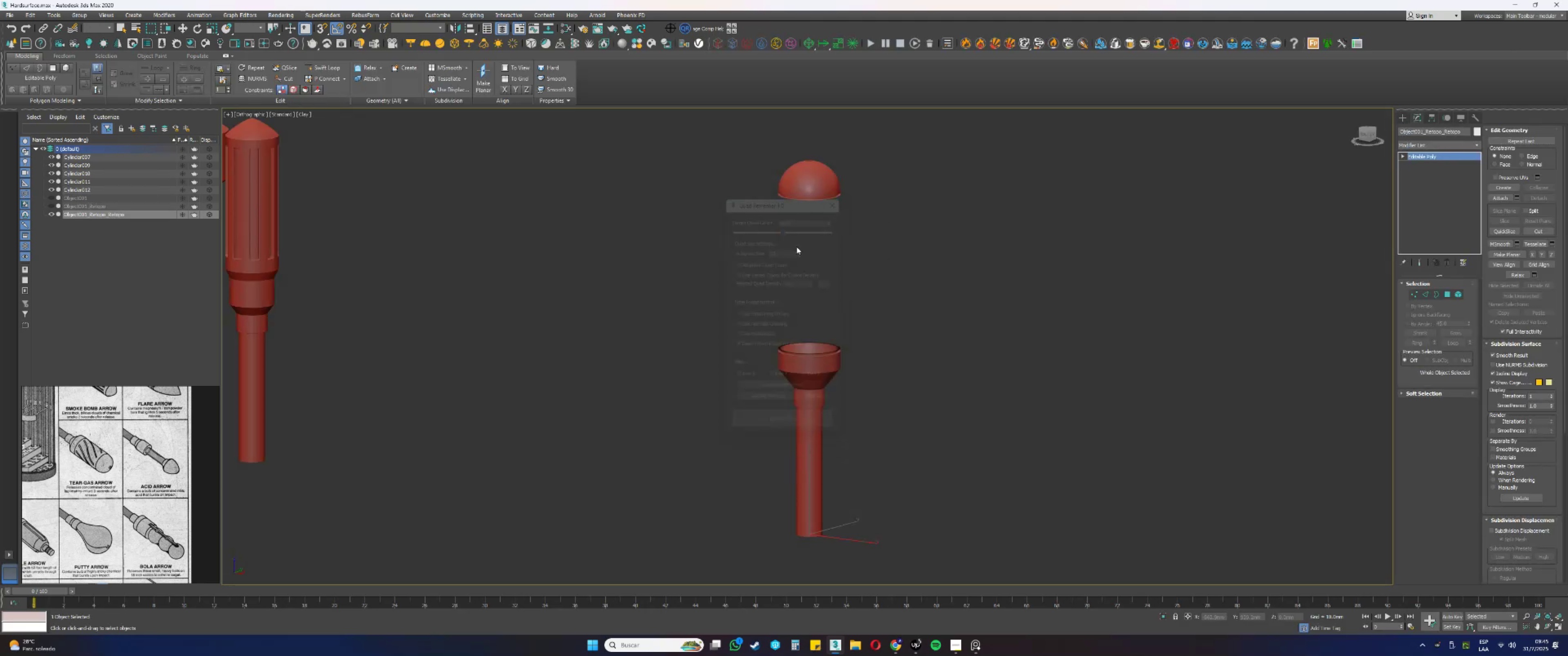 
scroll: coordinate [794, 249], scroll_direction: up, amount: 2.0
 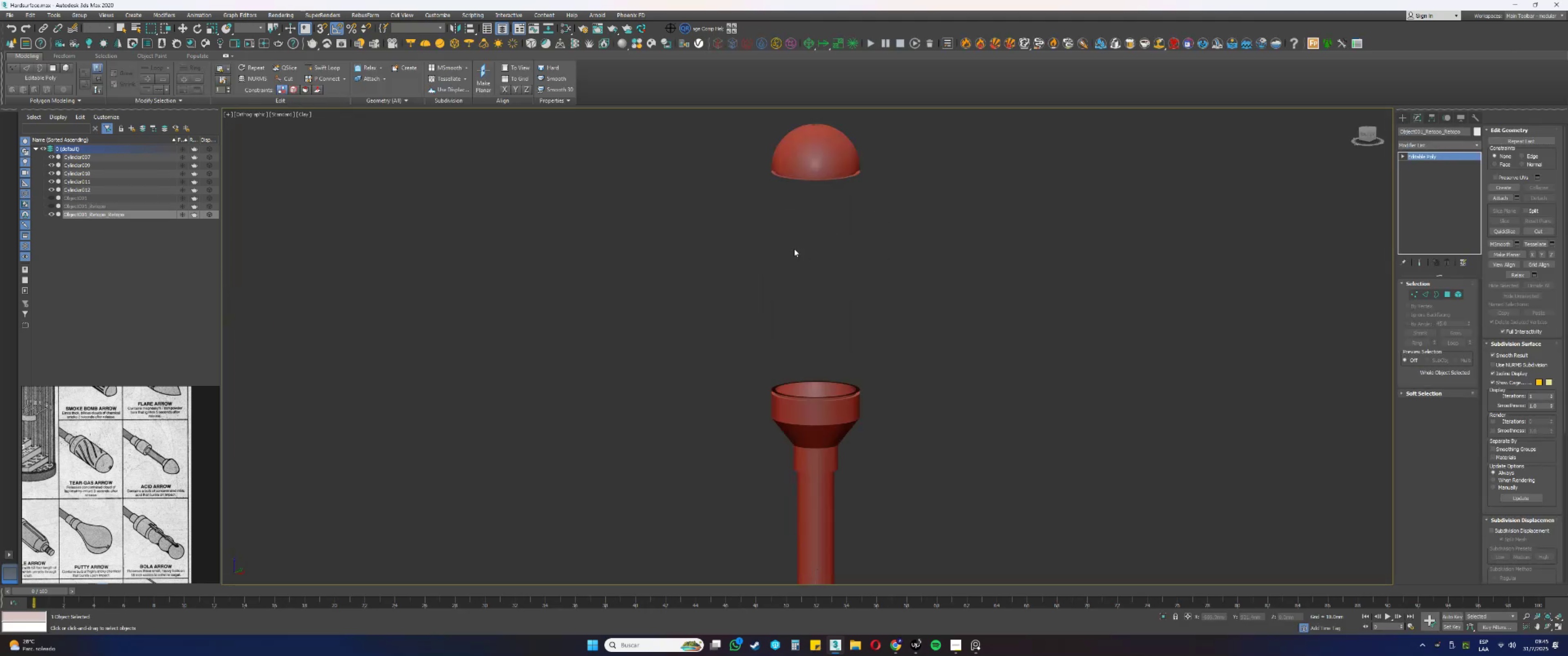 
key(F4)
 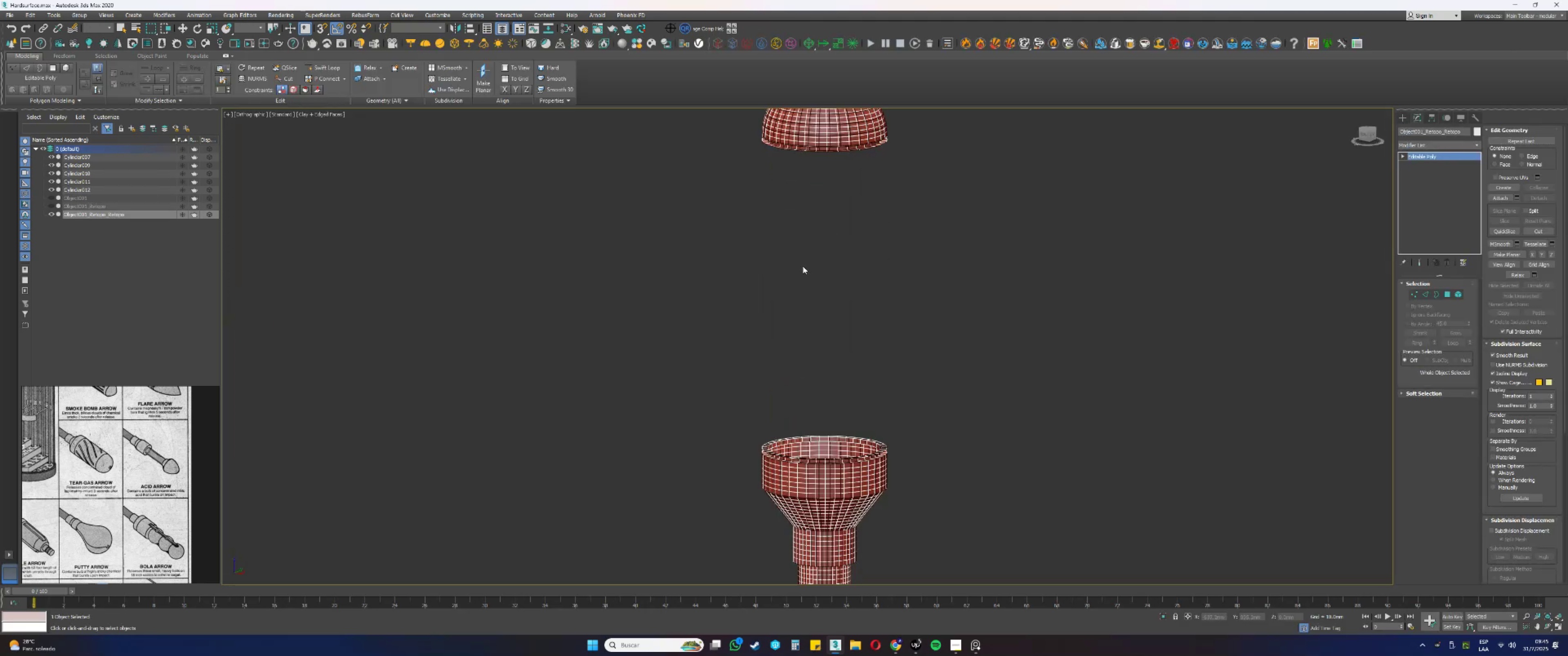 
key(F4)
 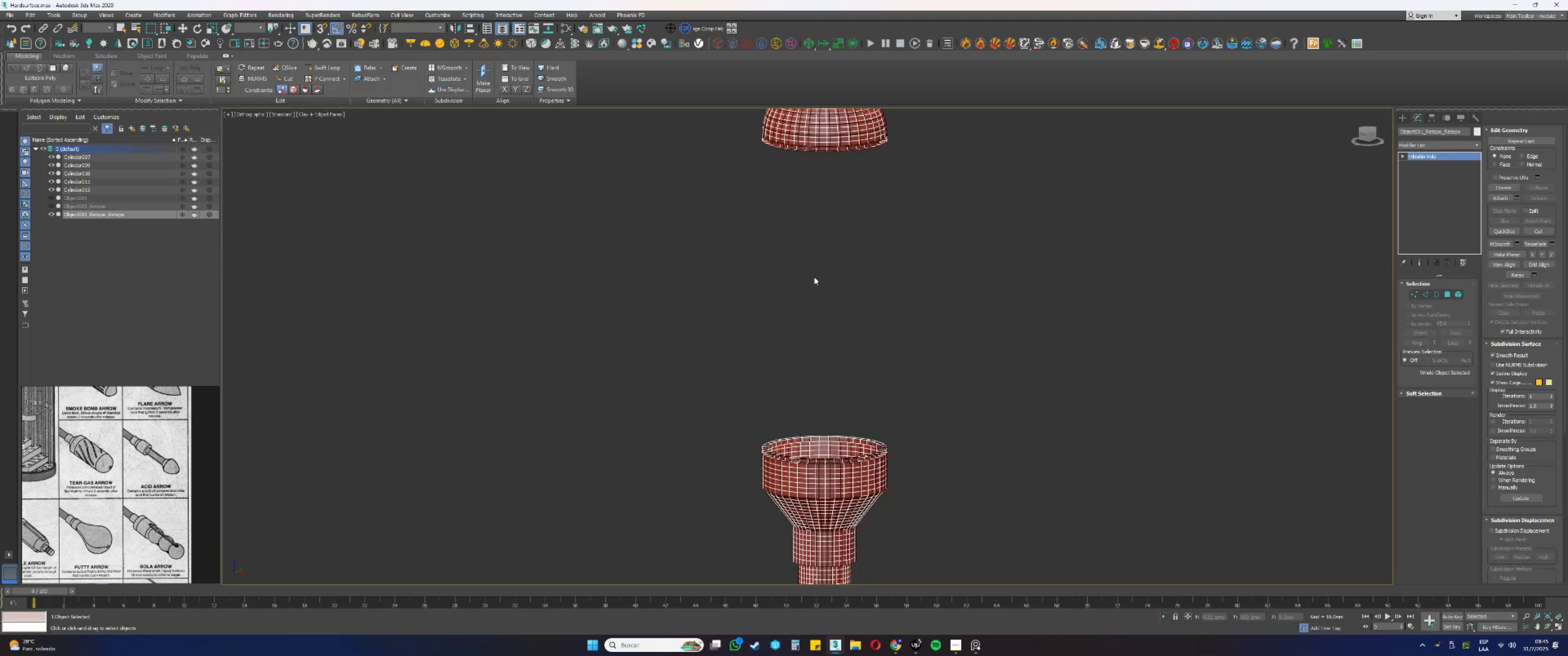 
scroll: coordinate [815, 278], scroll_direction: down, amount: 3.0
 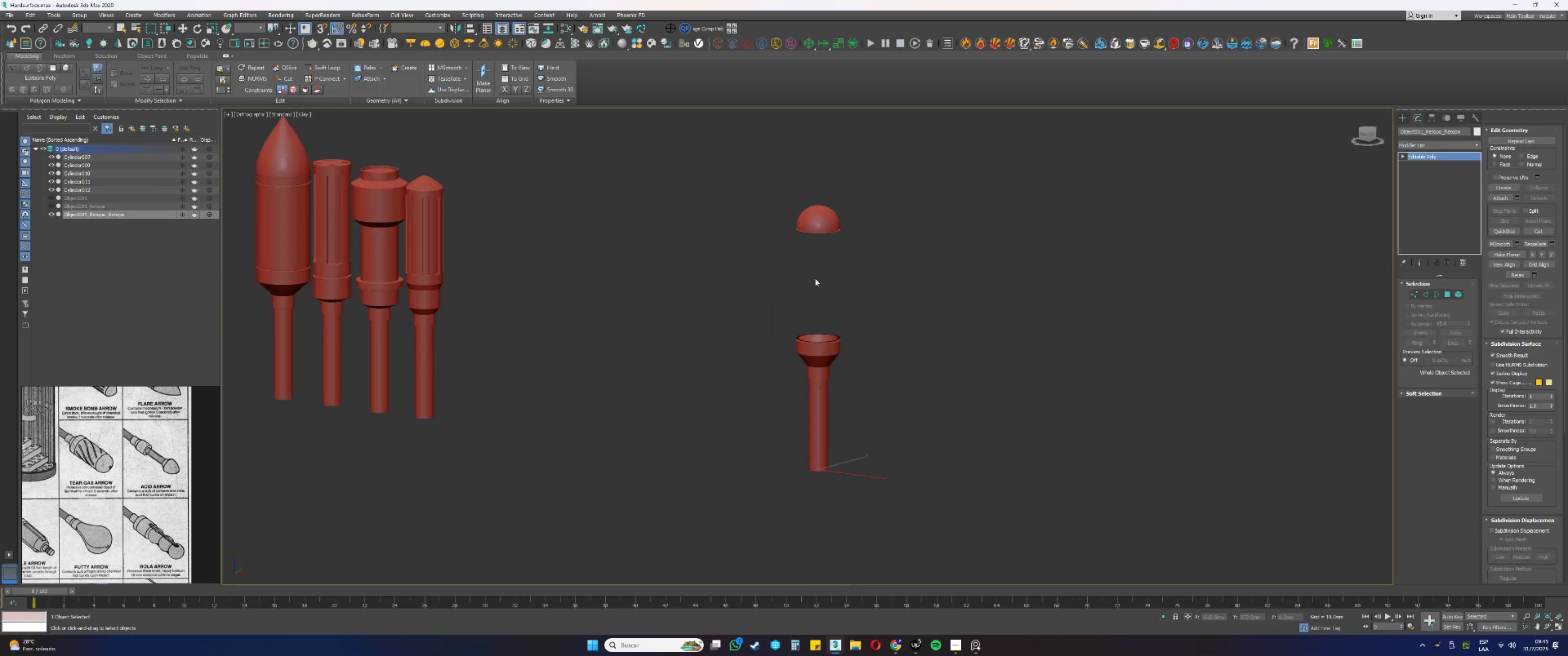 
key(Delete)
 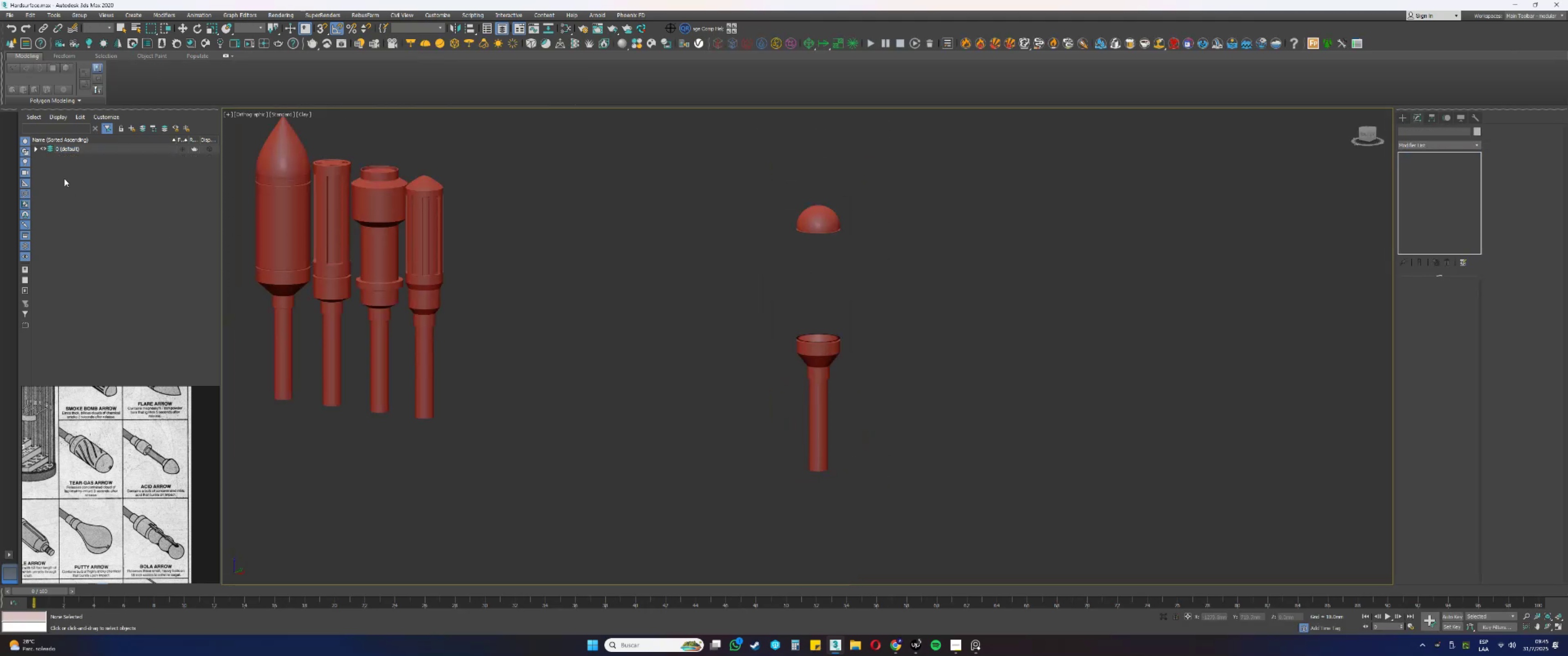 
left_click([39, 150])
 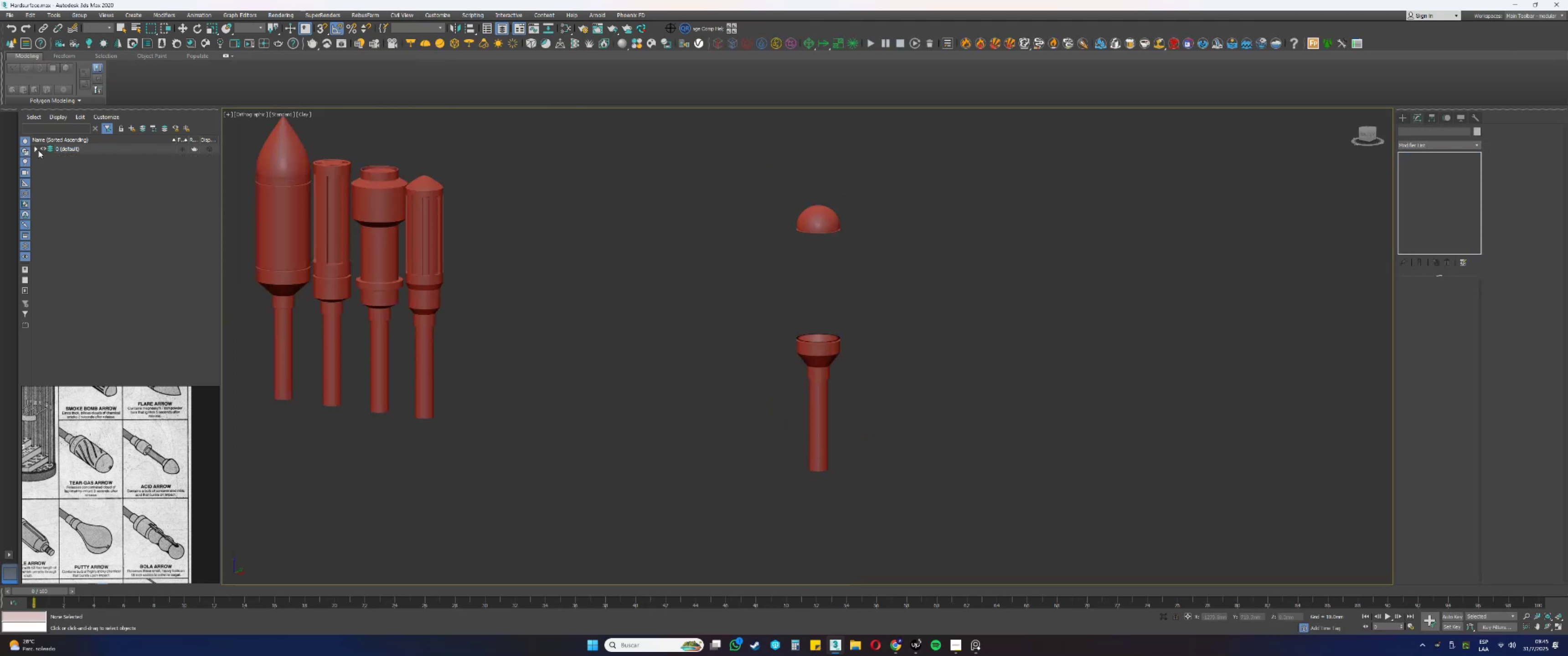 
left_click([36, 148])
 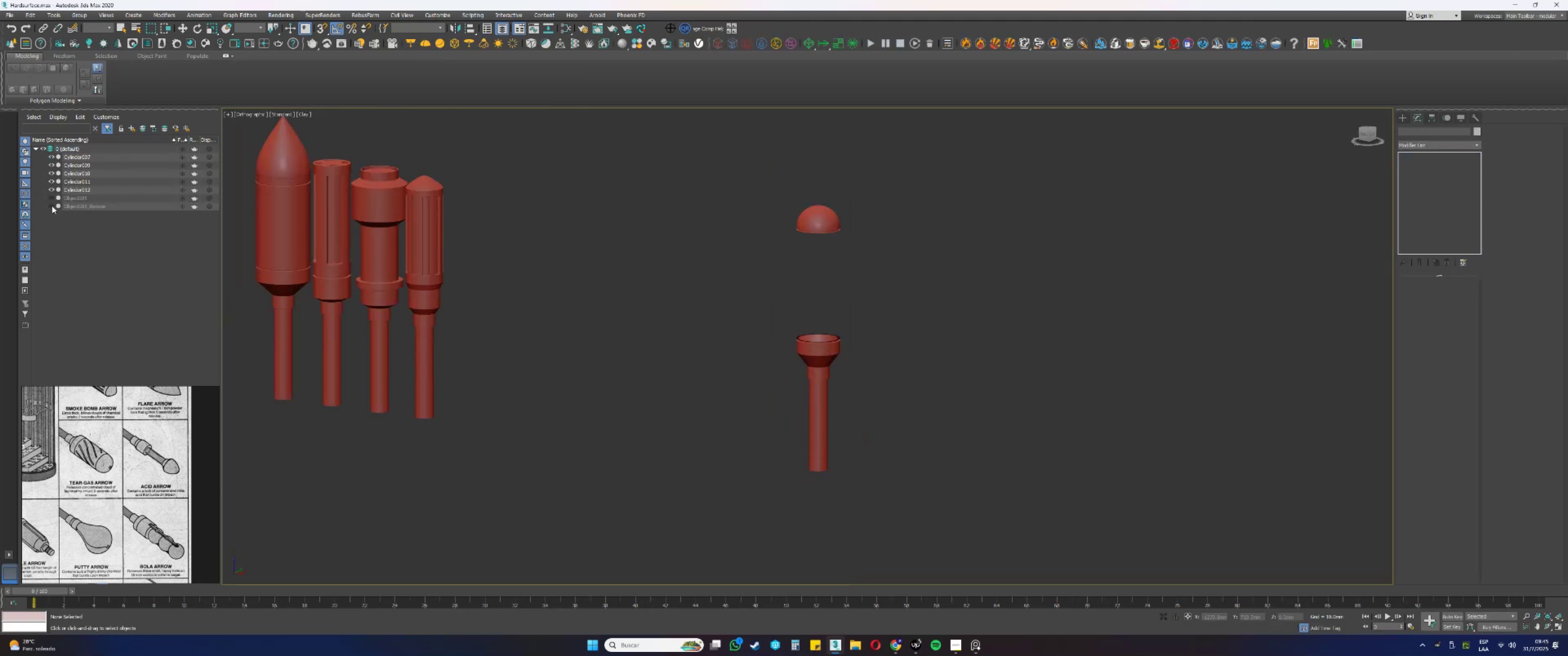 
left_click([53, 205])
 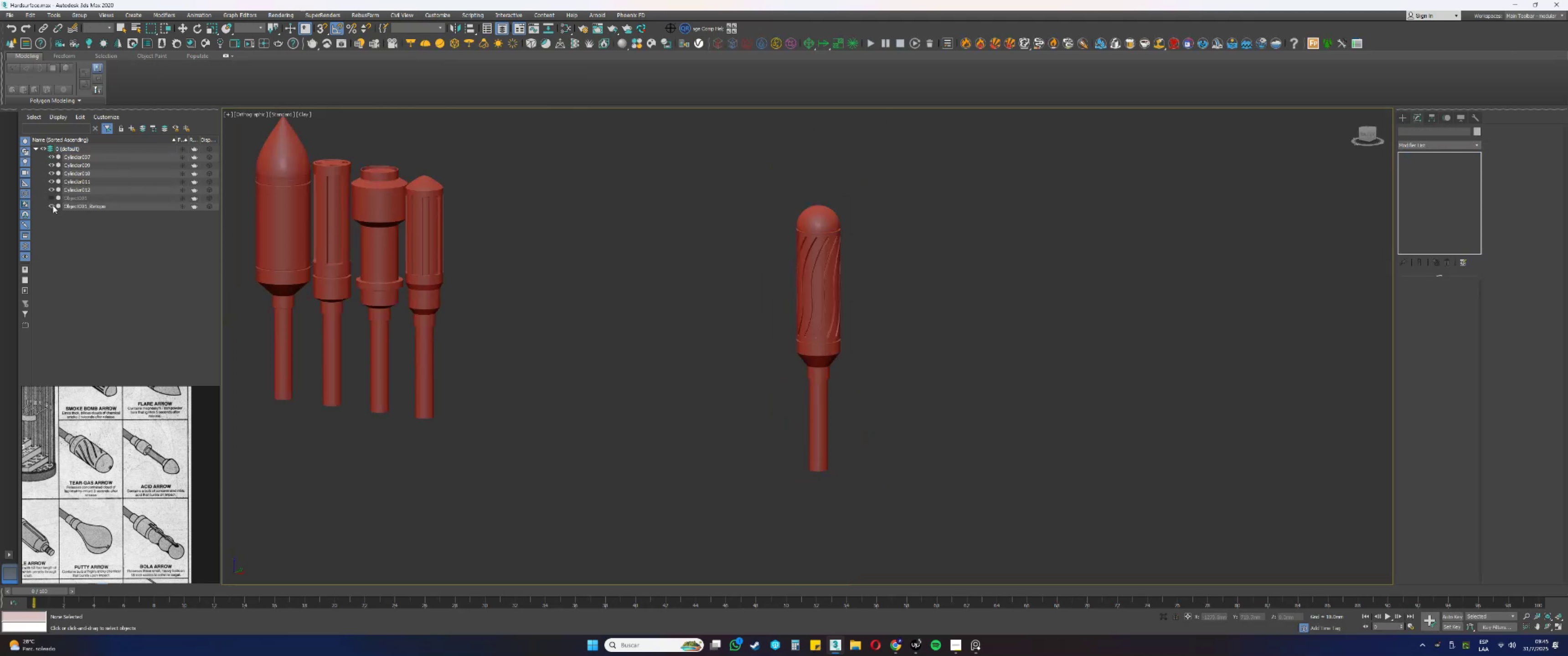 
left_click([53, 205])
 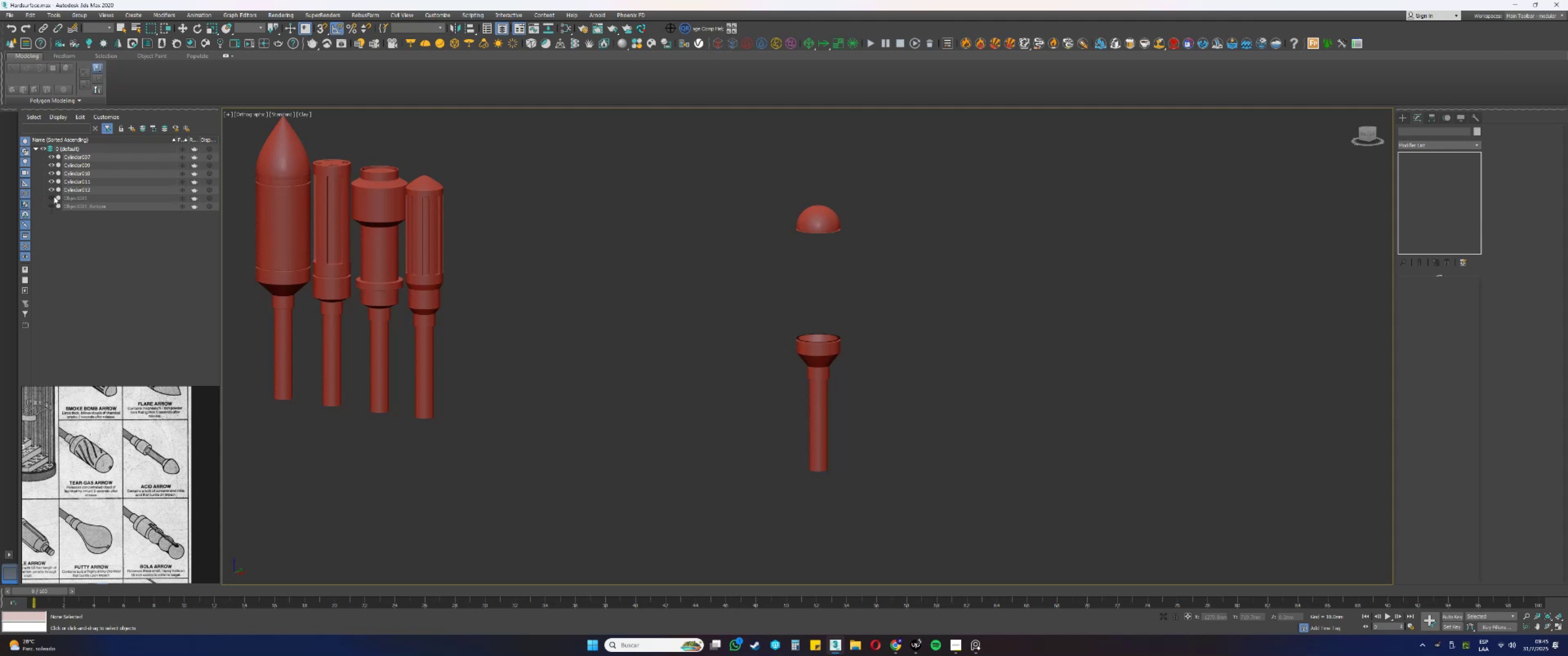 
left_click([54, 196])
 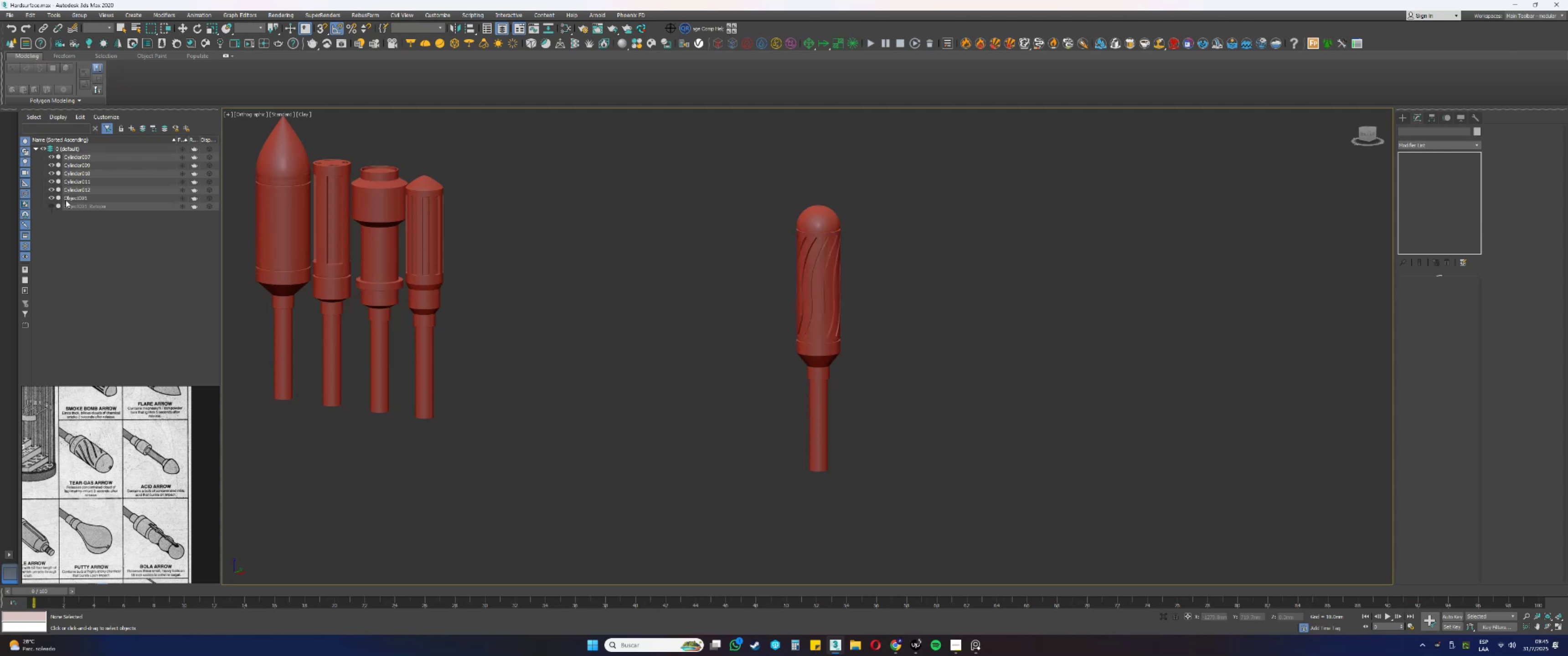 
scroll: coordinate [849, 263], scroll_direction: up, amount: 4.0
 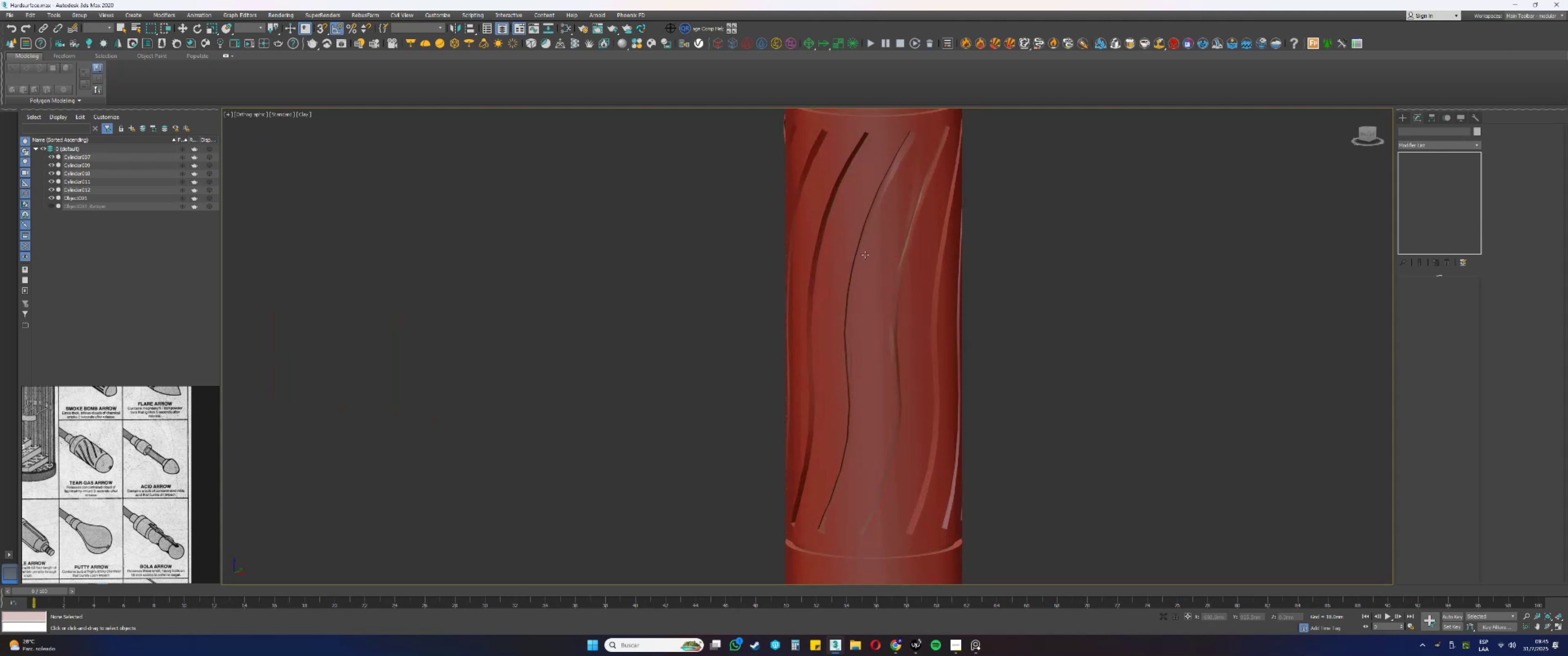 
key(F4)
 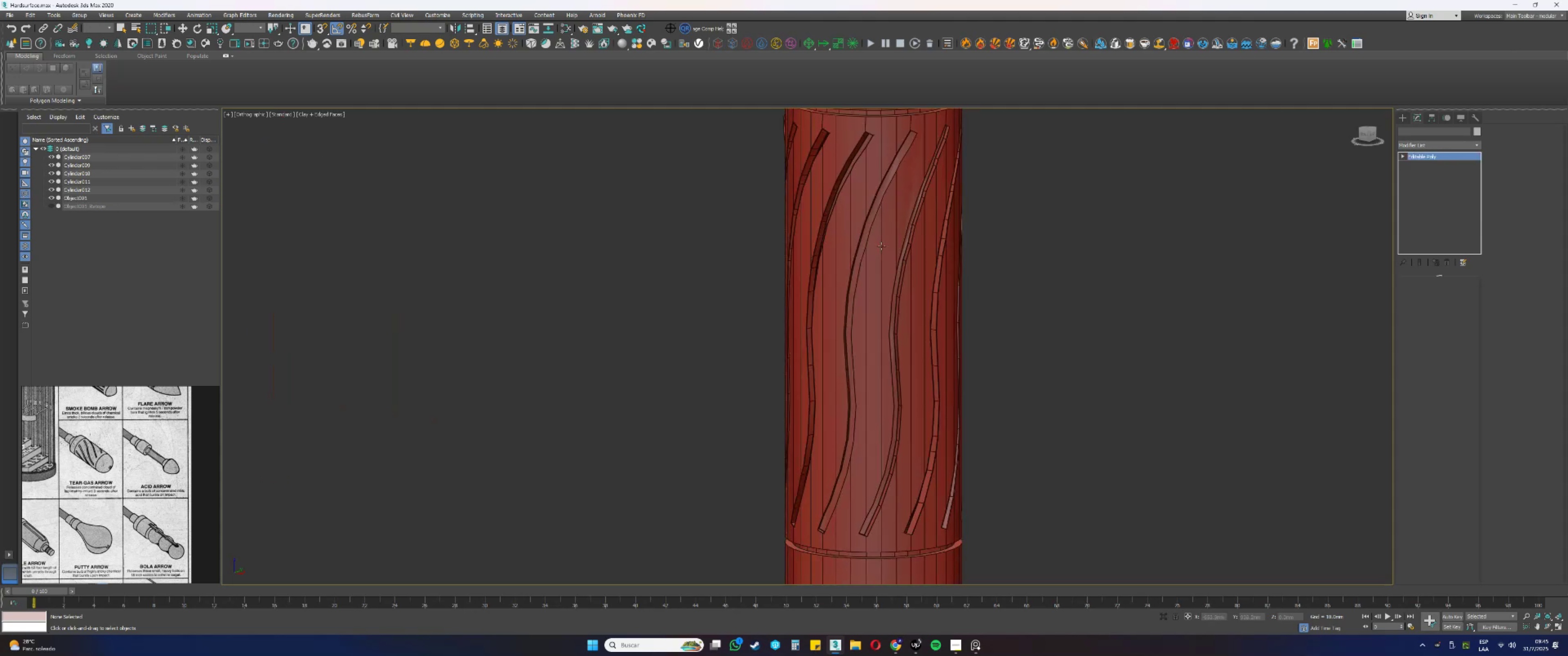 
key(F4)
 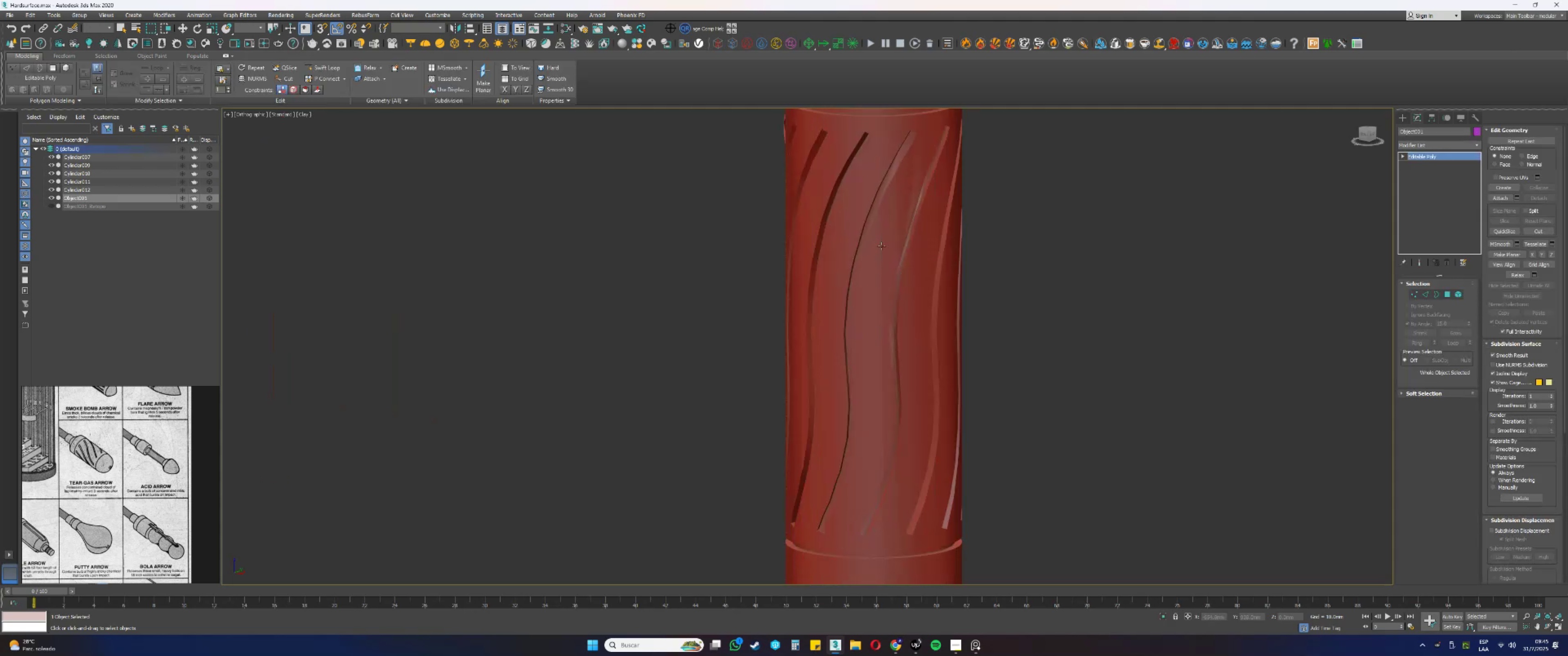 
scroll: coordinate [882, 246], scroll_direction: down, amount: 2.0
 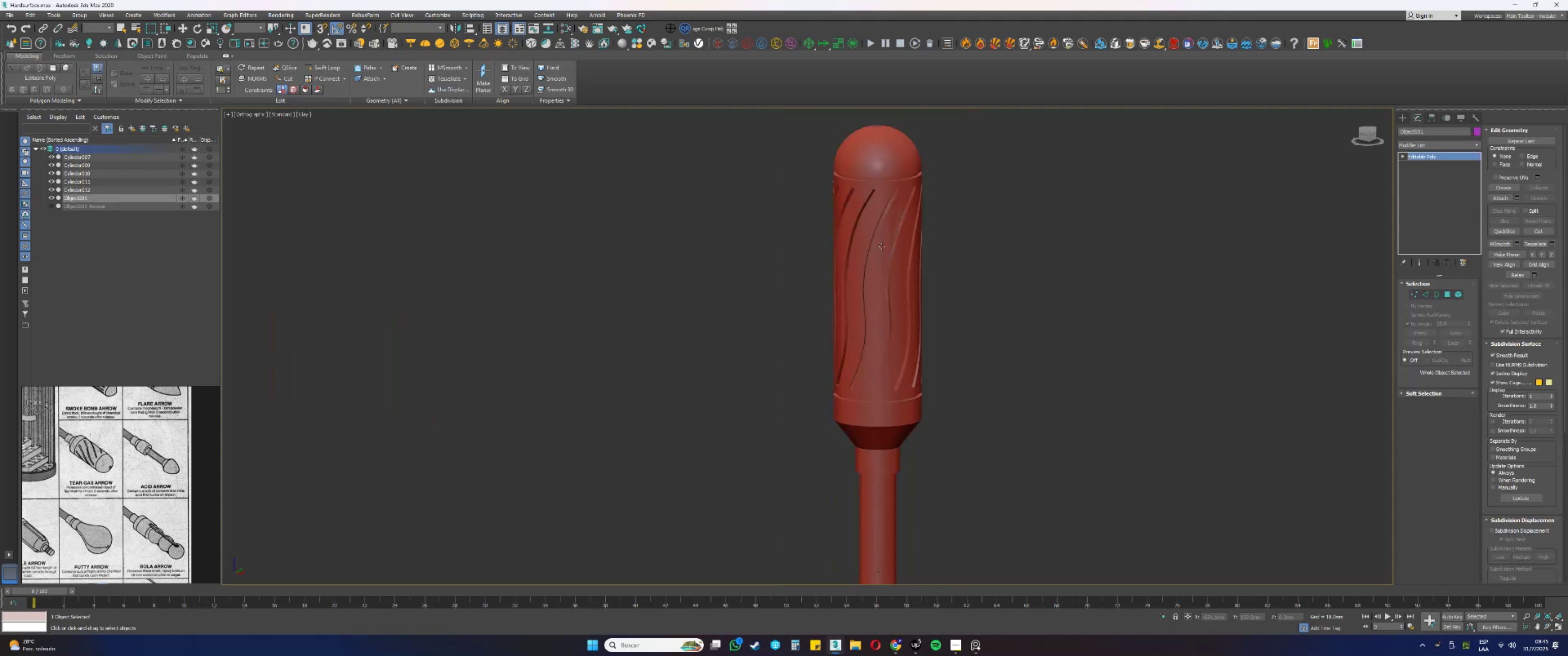 
key(Delete)
 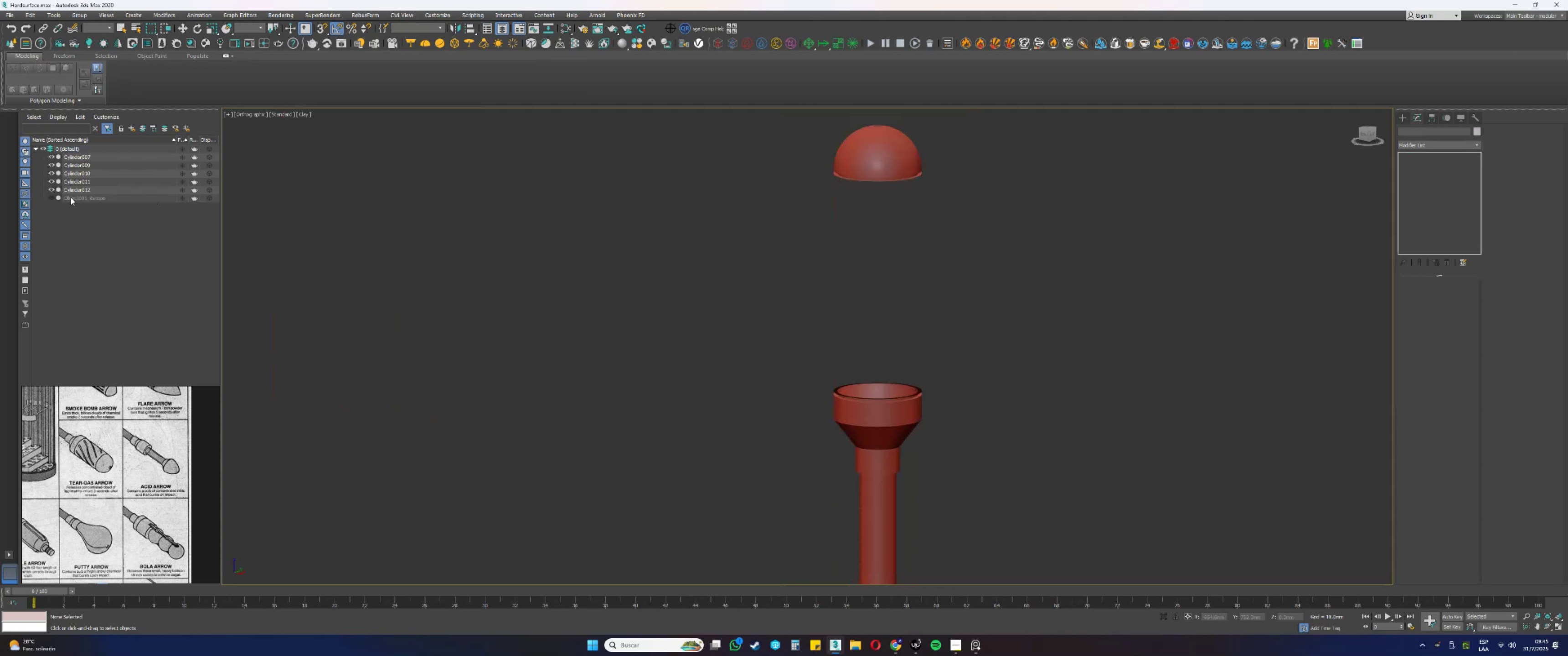 
left_click([53, 198])
 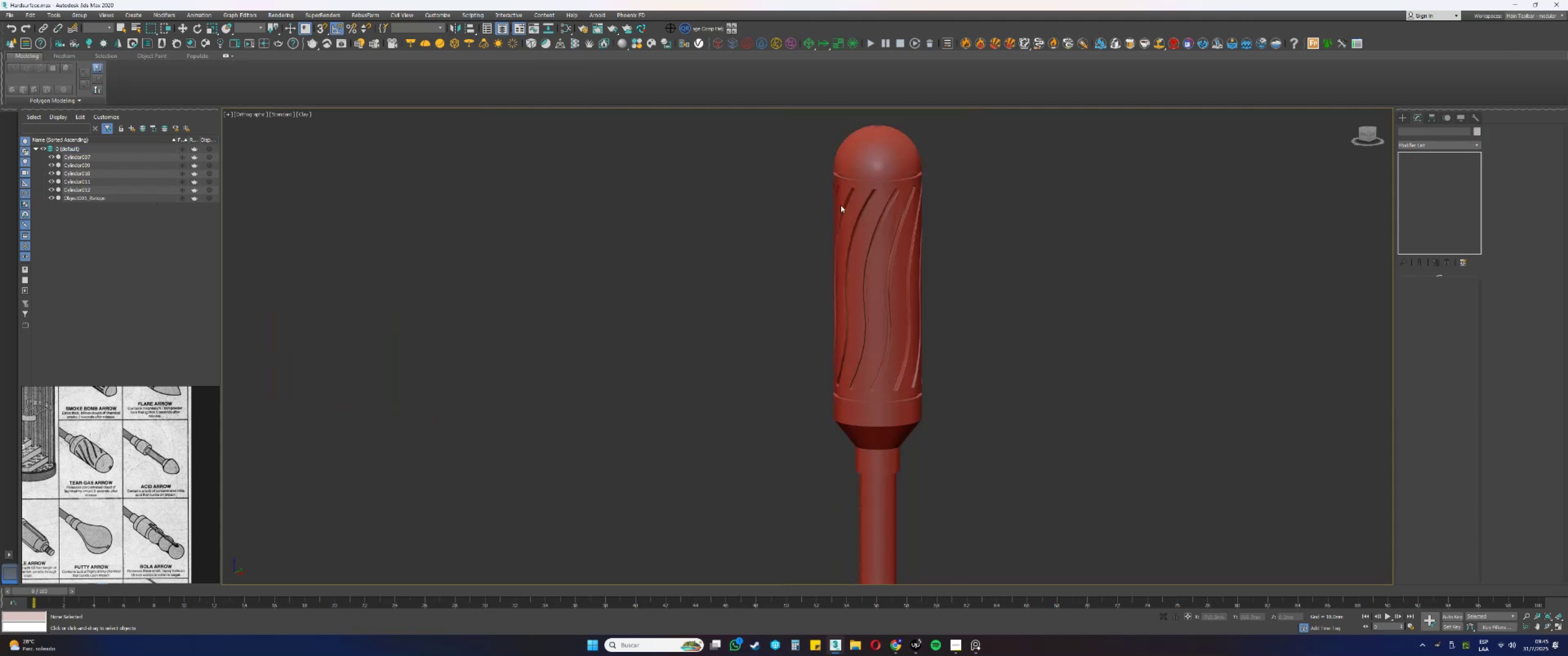 
left_click([882, 169])
 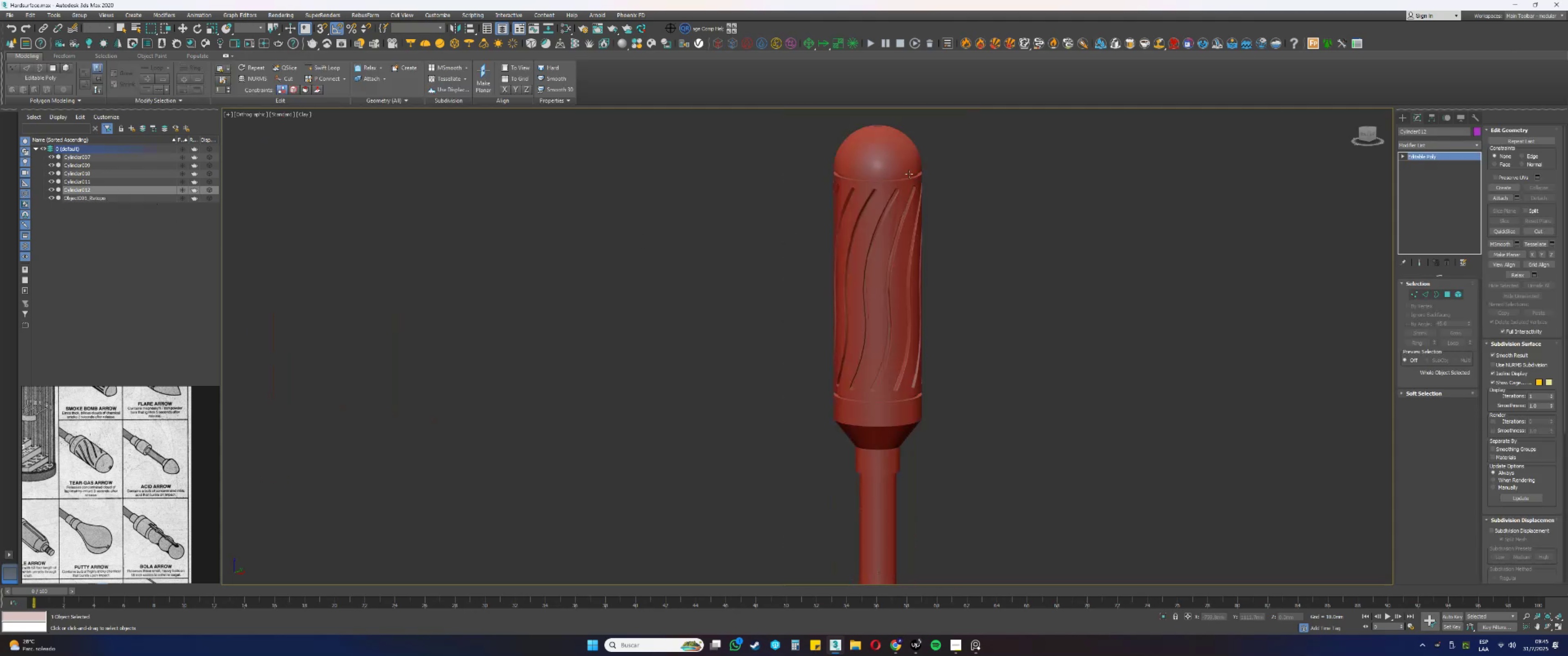 
key(F4)
 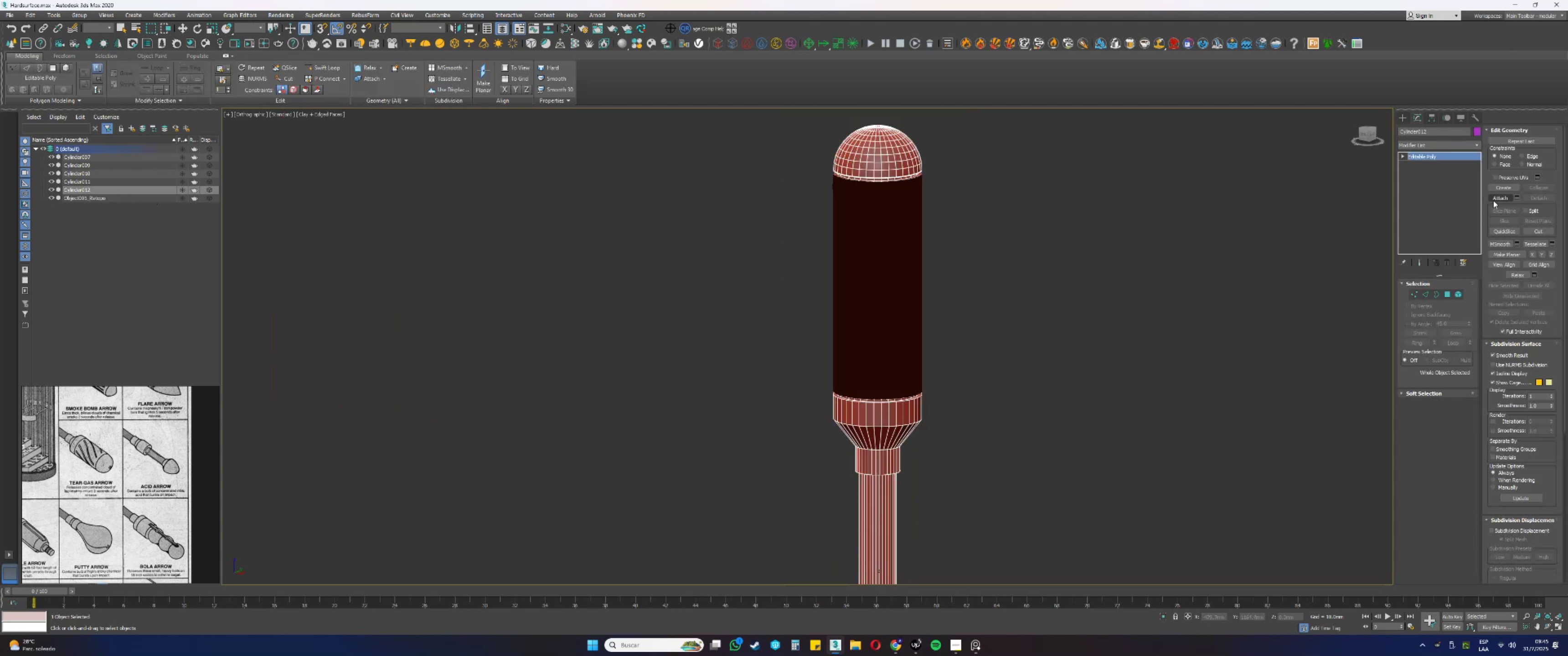 
left_click([1498, 198])
 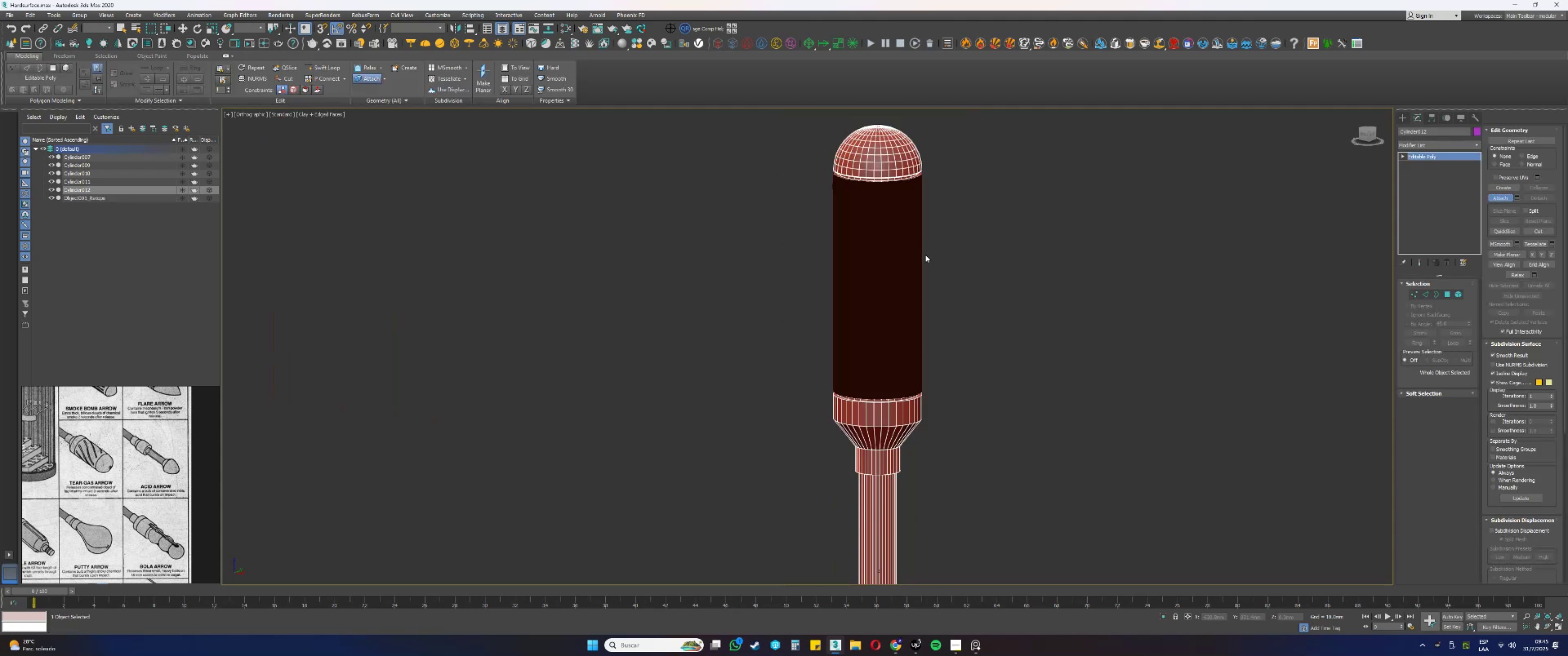 
left_click([916, 241])
 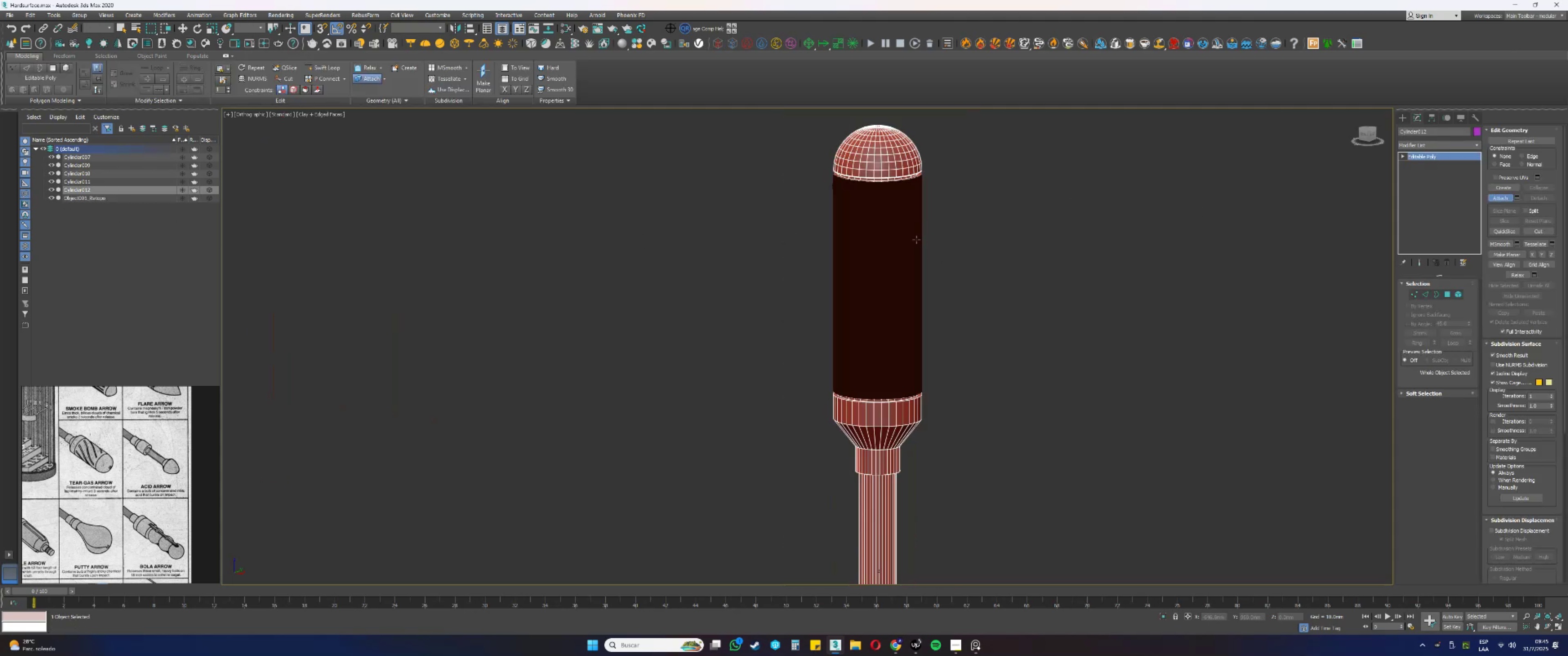 
key(F4)
 